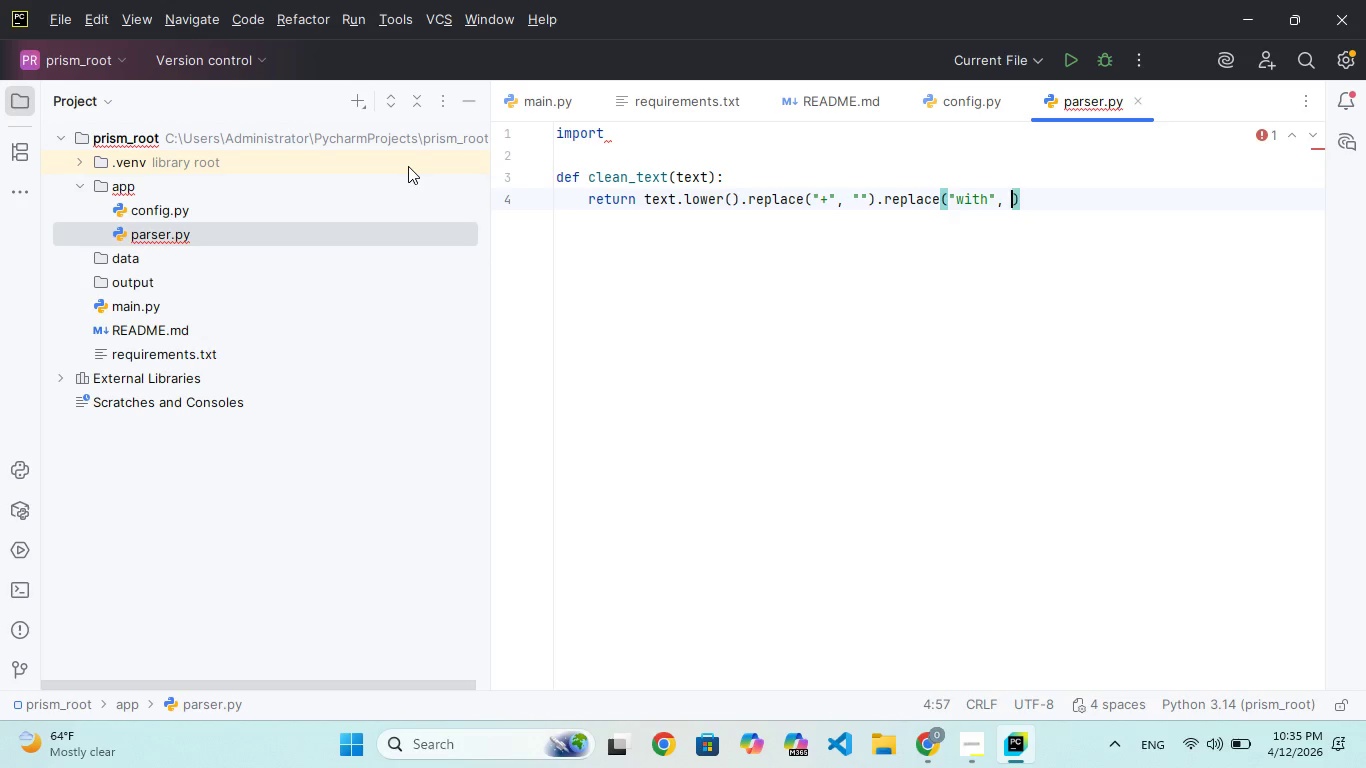 
key(Shift+Quote)
 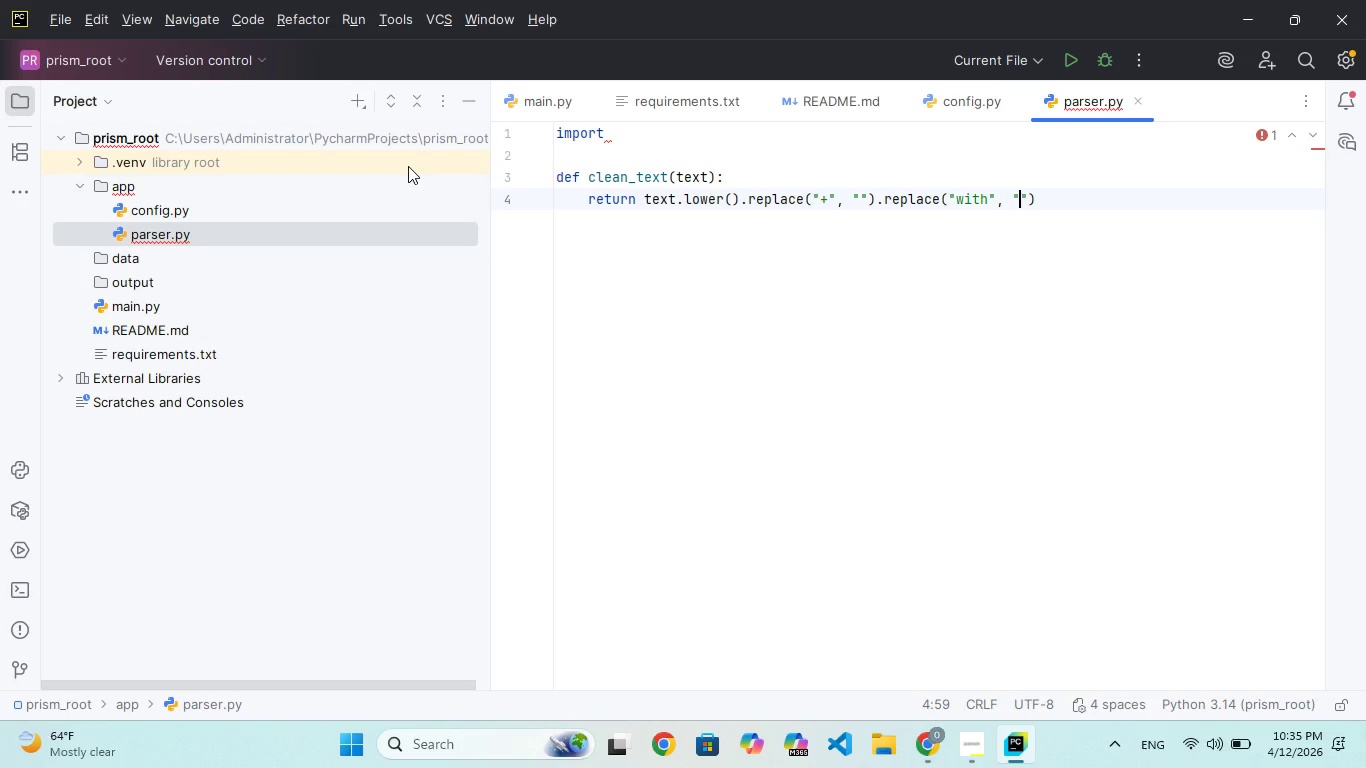 
key(Shift+Quote)
 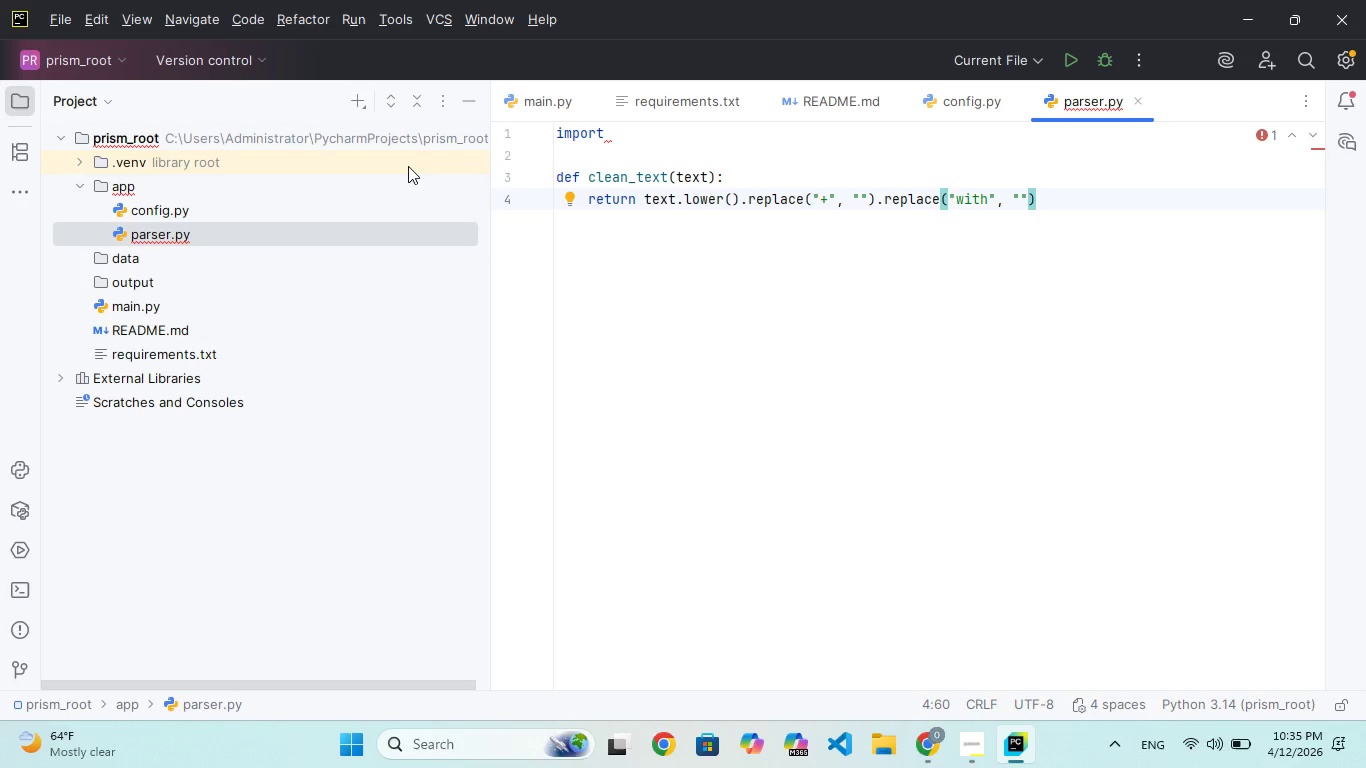 
key(ArrowLeft)
 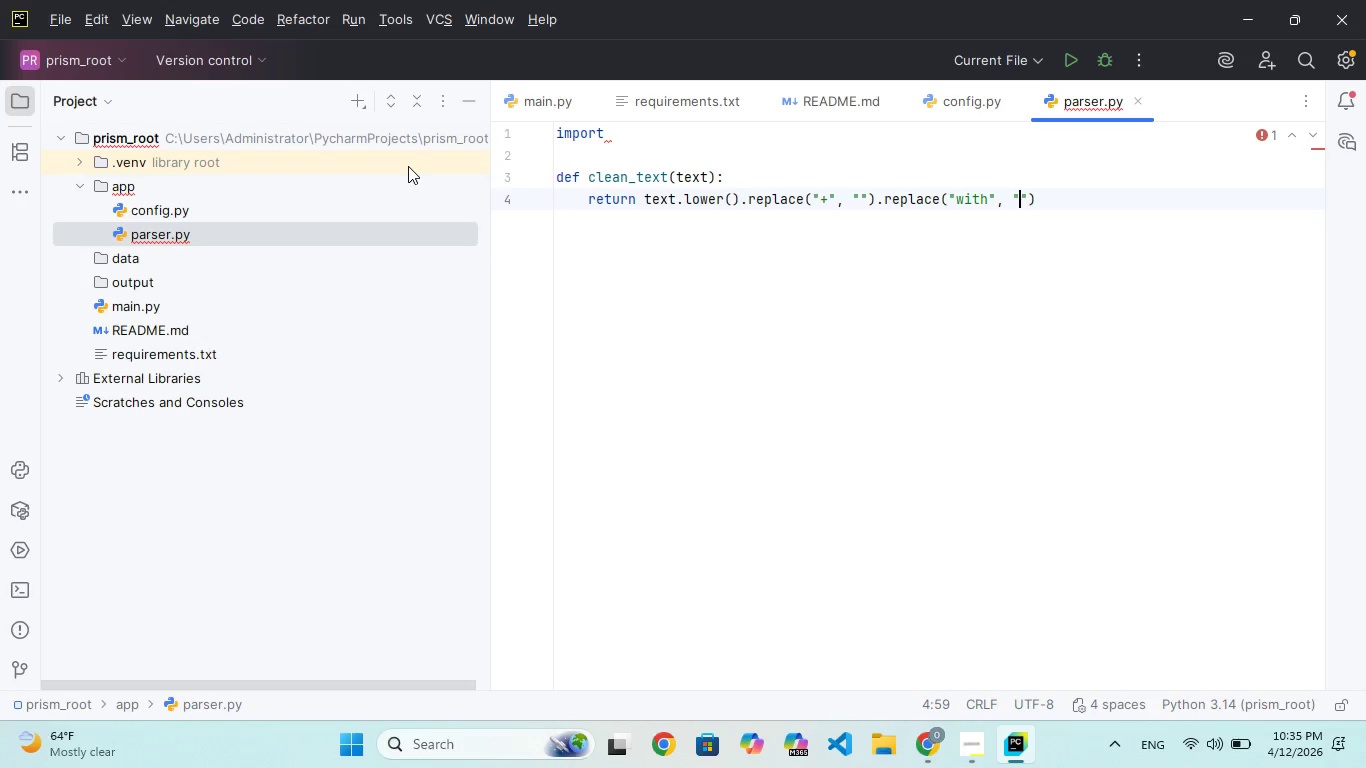 
key(ArrowRight)
 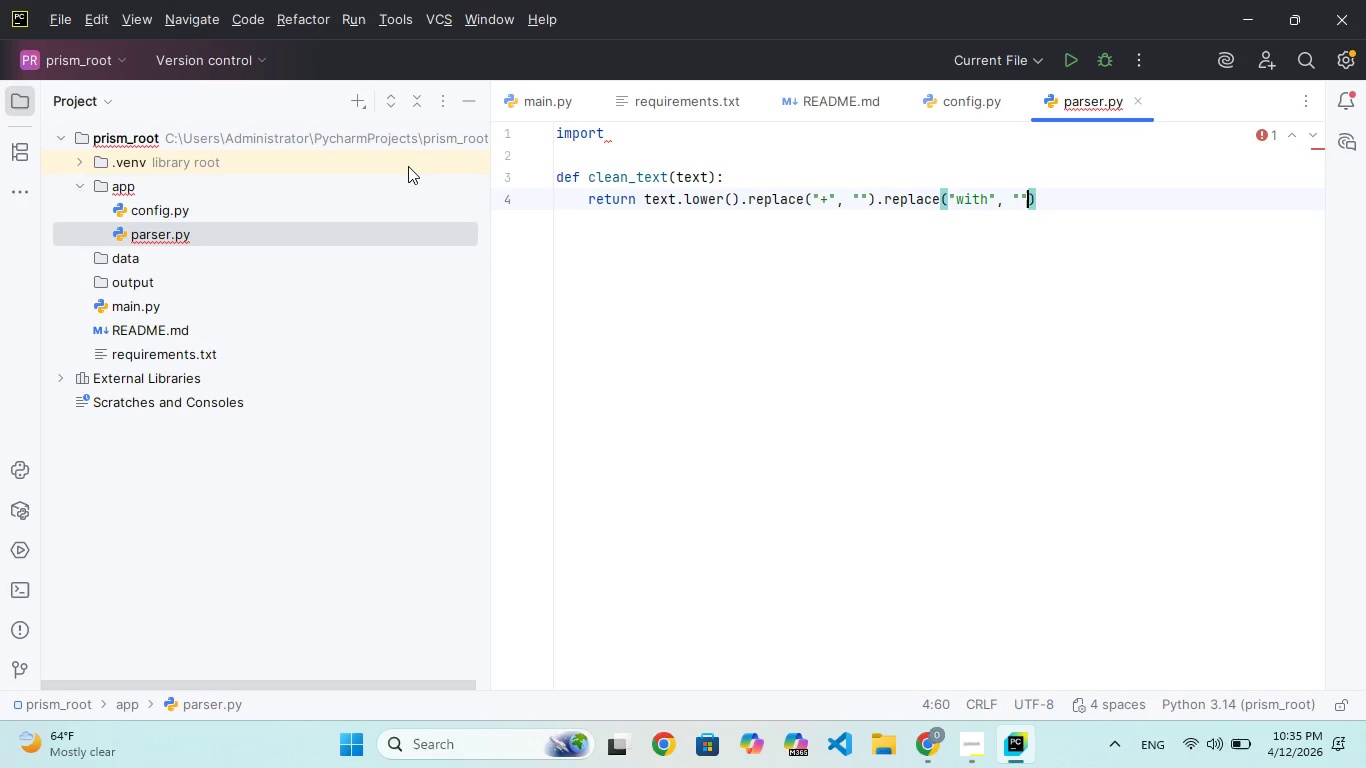 
key(ArrowRight)
 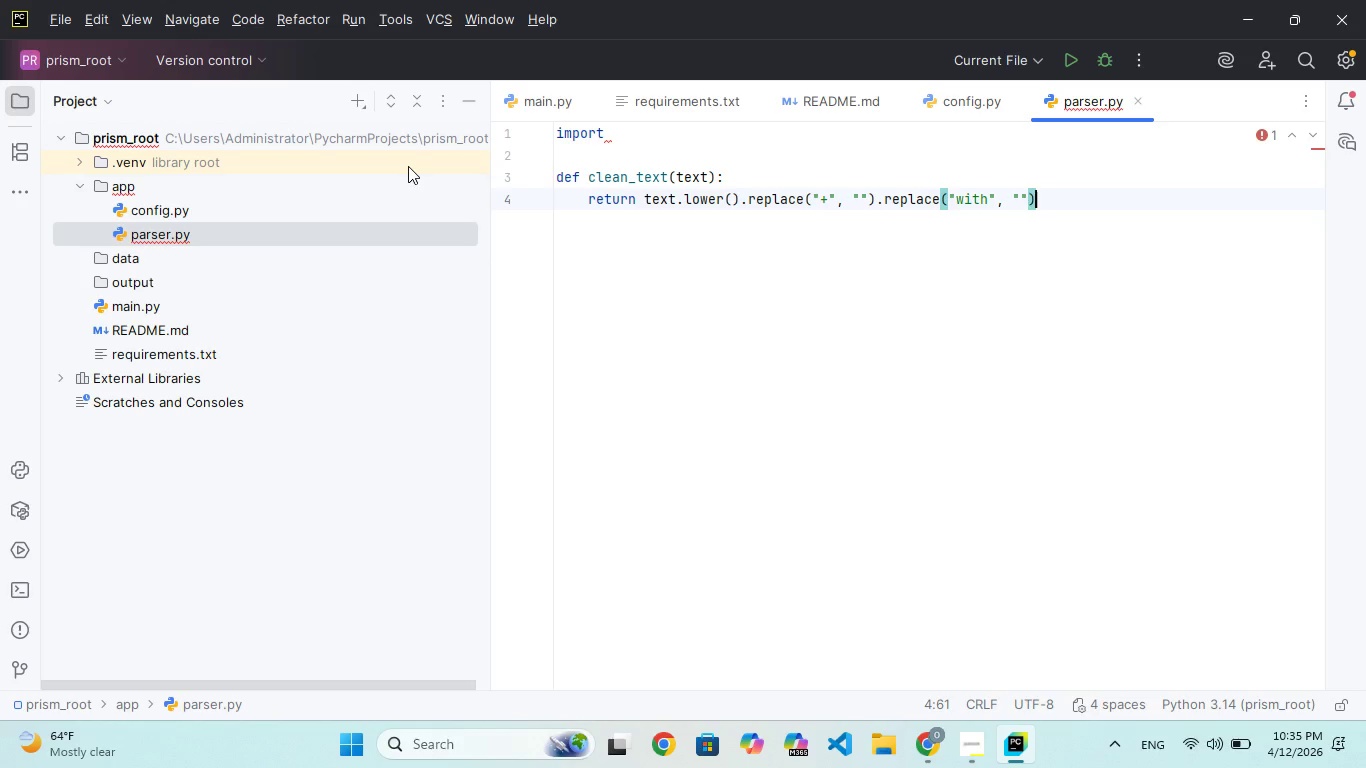 
key(Enter)
 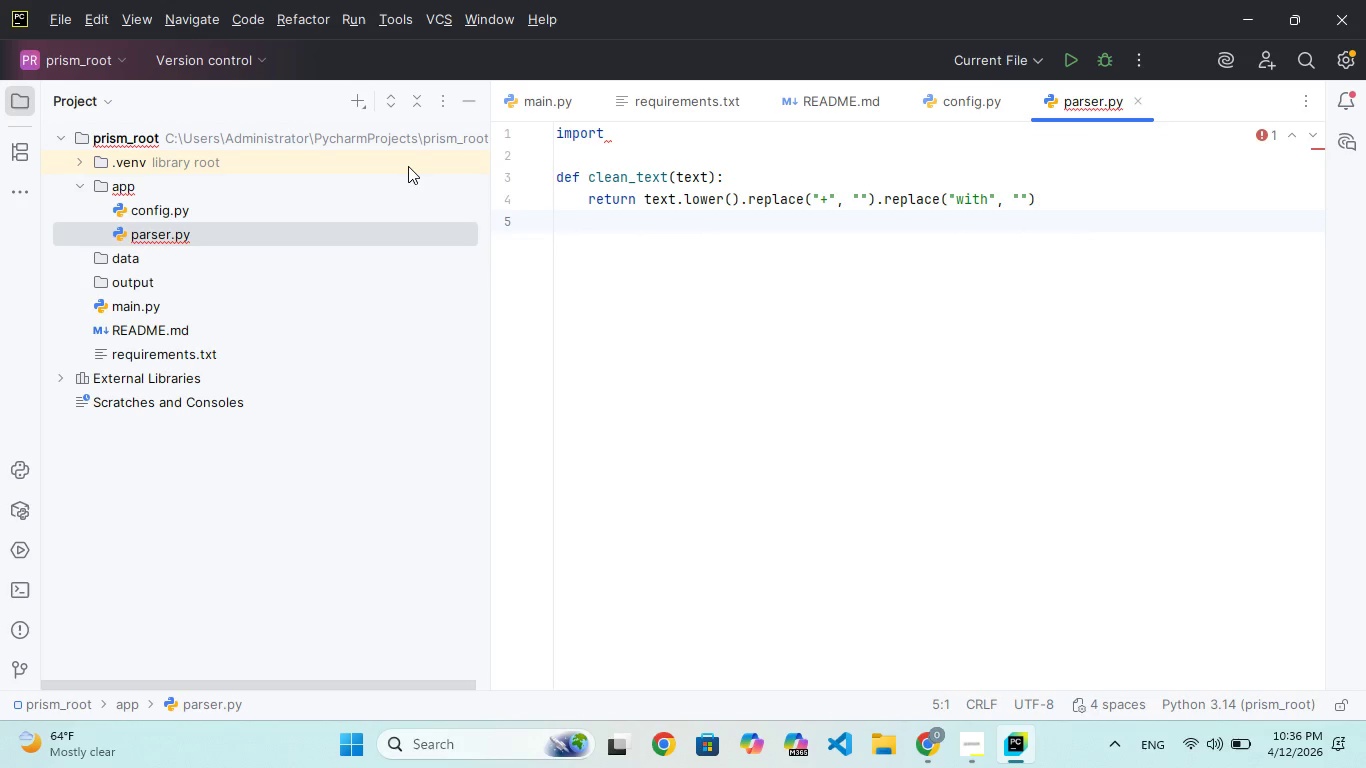 
key(Enter)
 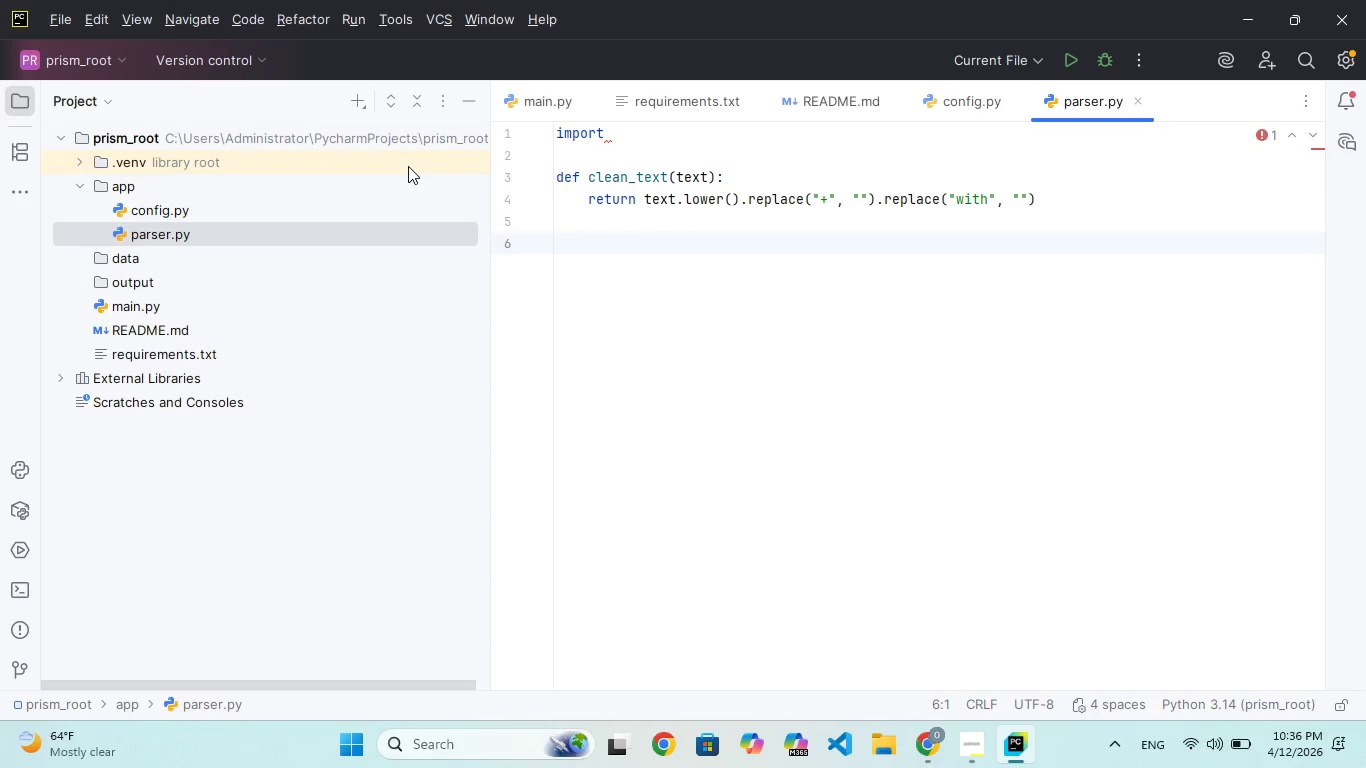 
type(def pare)
 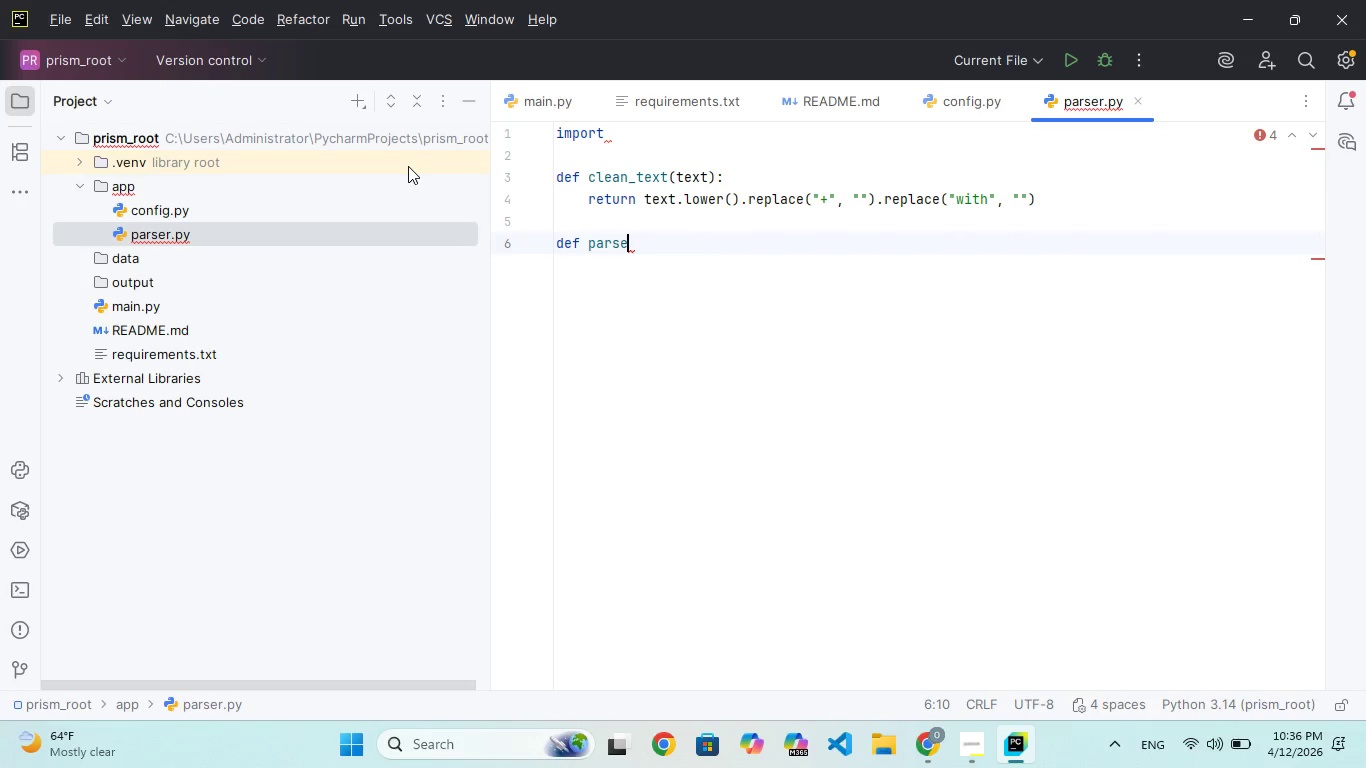 
hold_key(key=S, duration=0.44)
 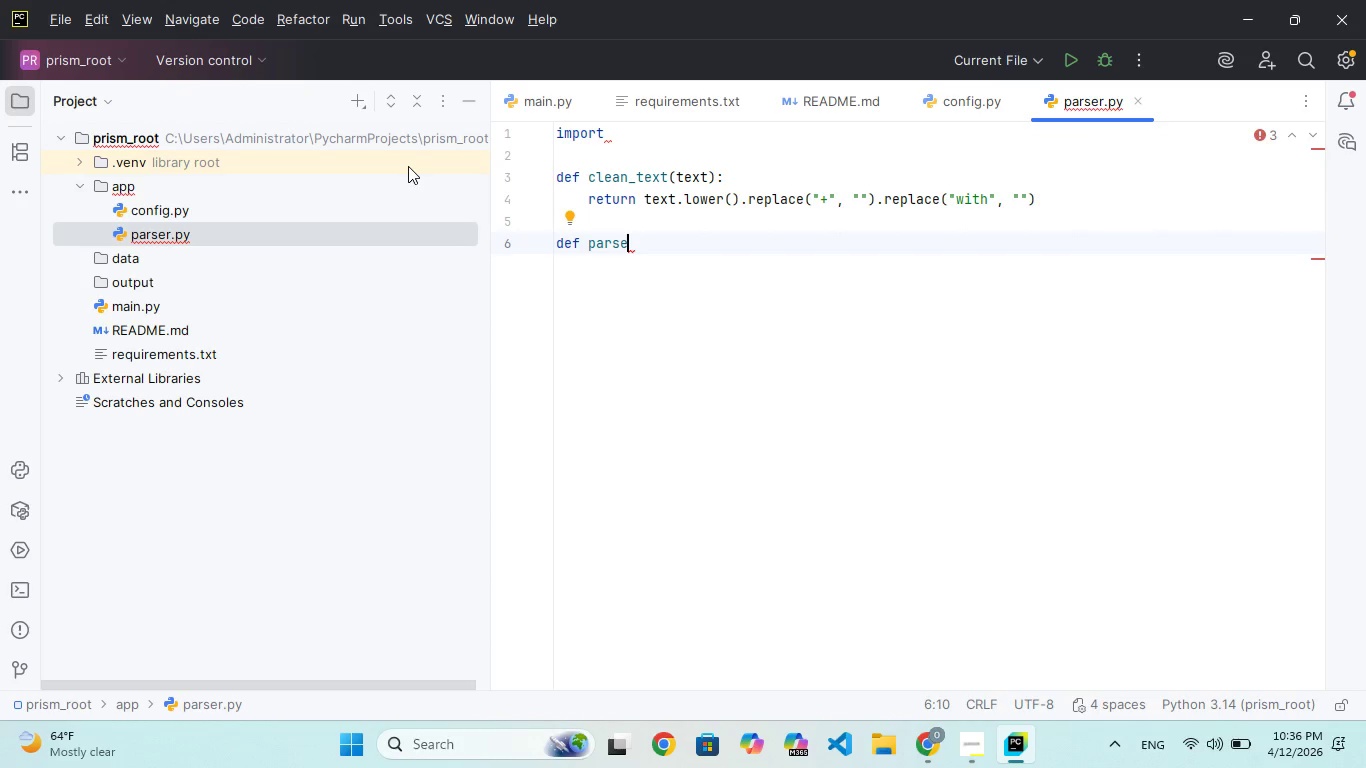 
key(Shift+Minus)
 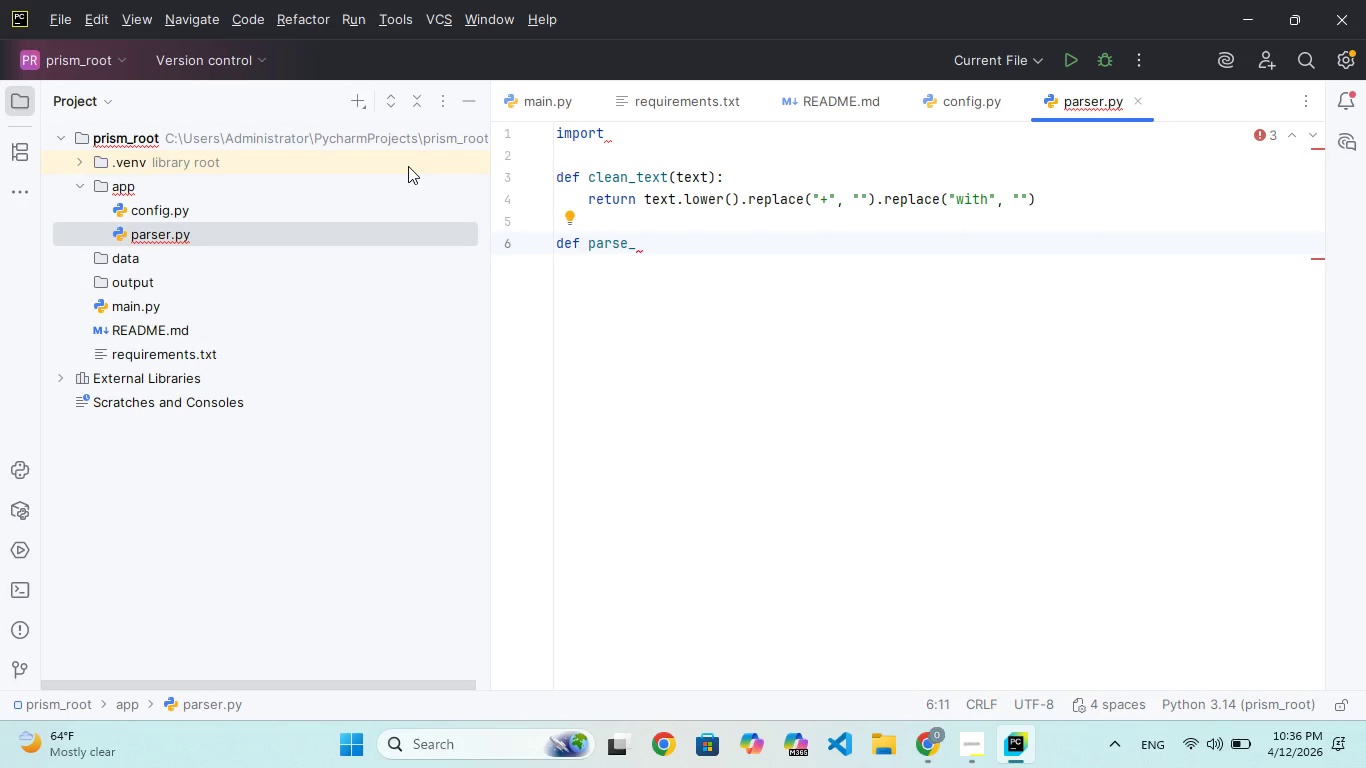 
type(formula(line)
 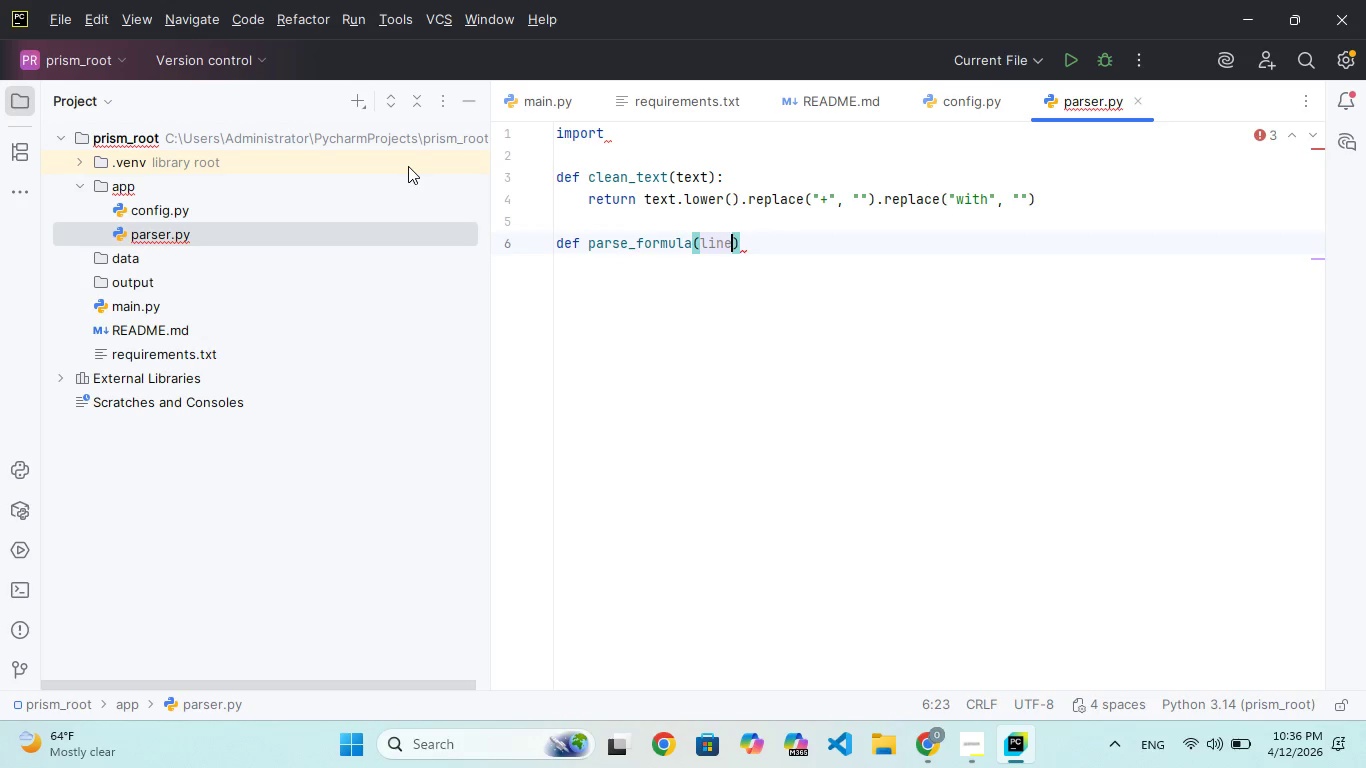 
key(ArrowRight)
 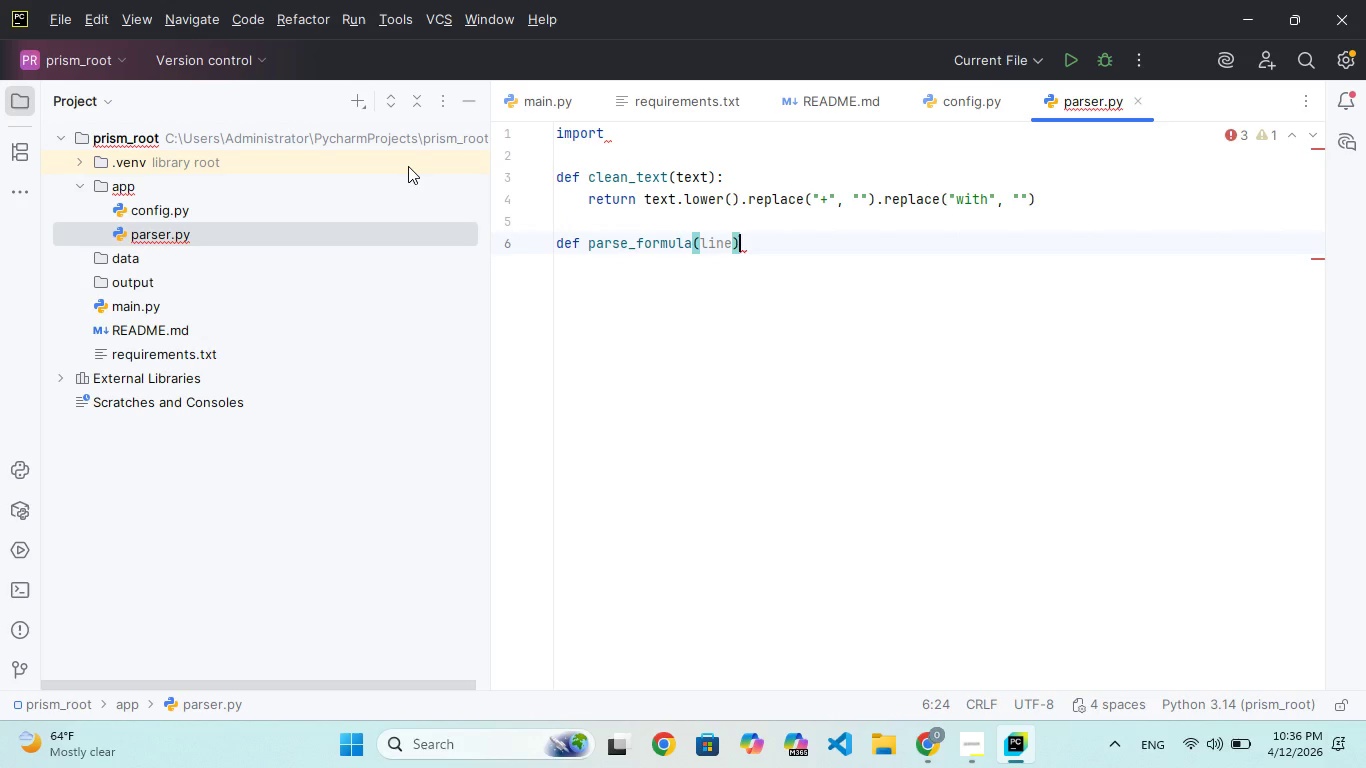 
key(Shift+Semicolon)
 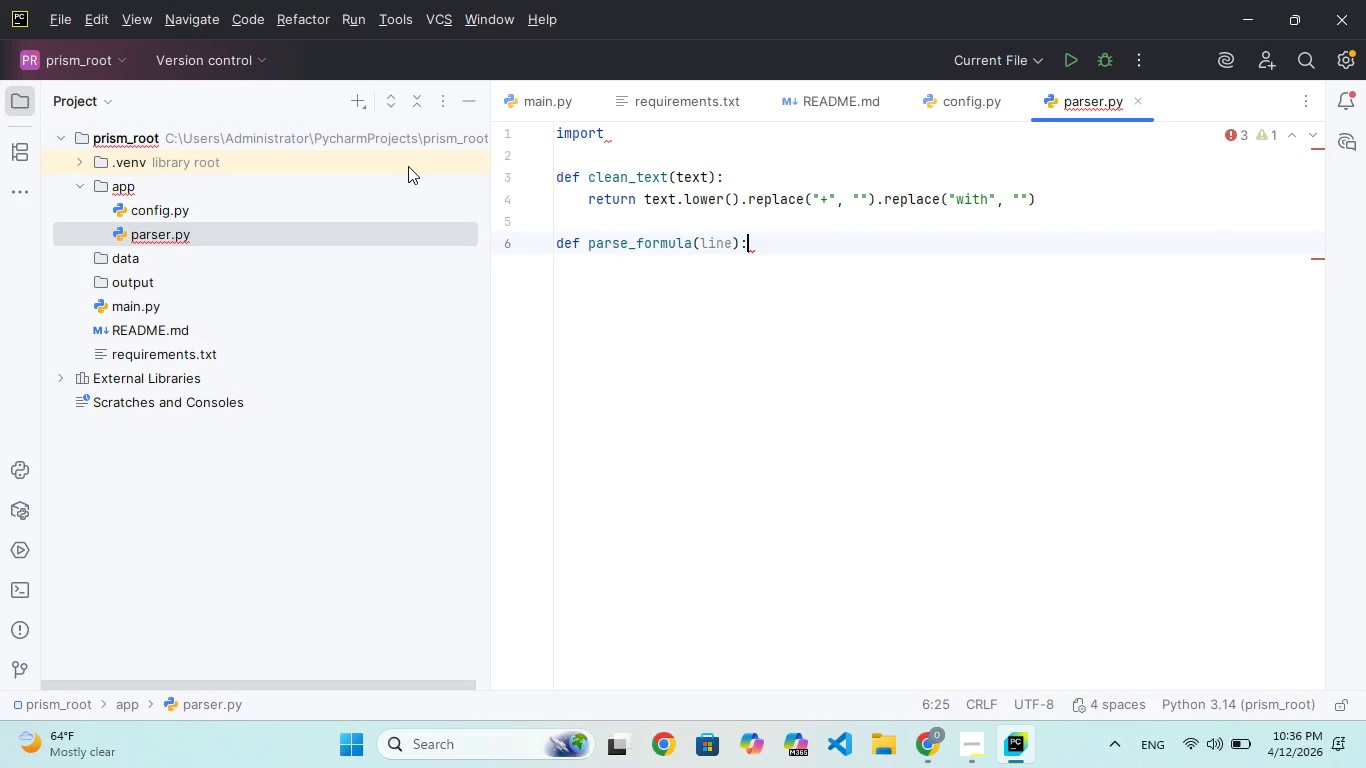 
key(Enter)
 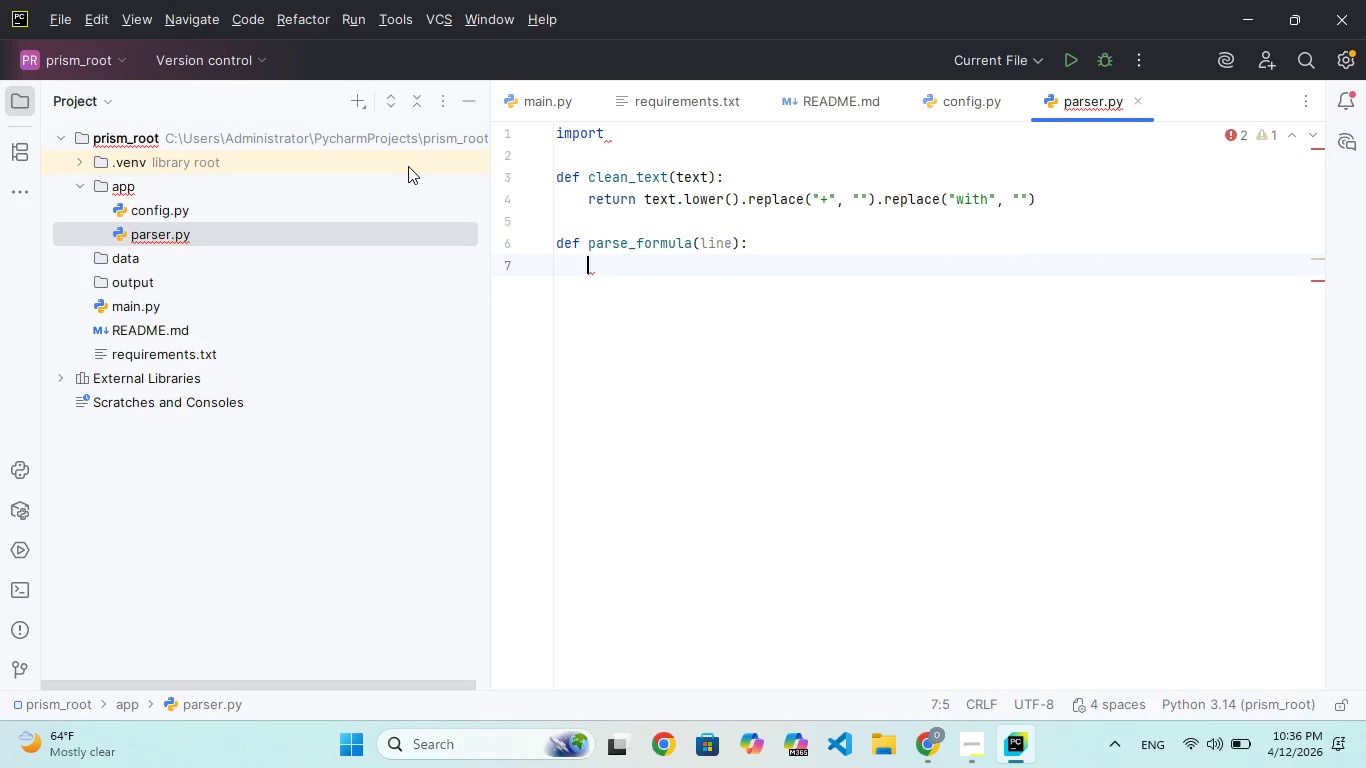 
wait(6.09)
 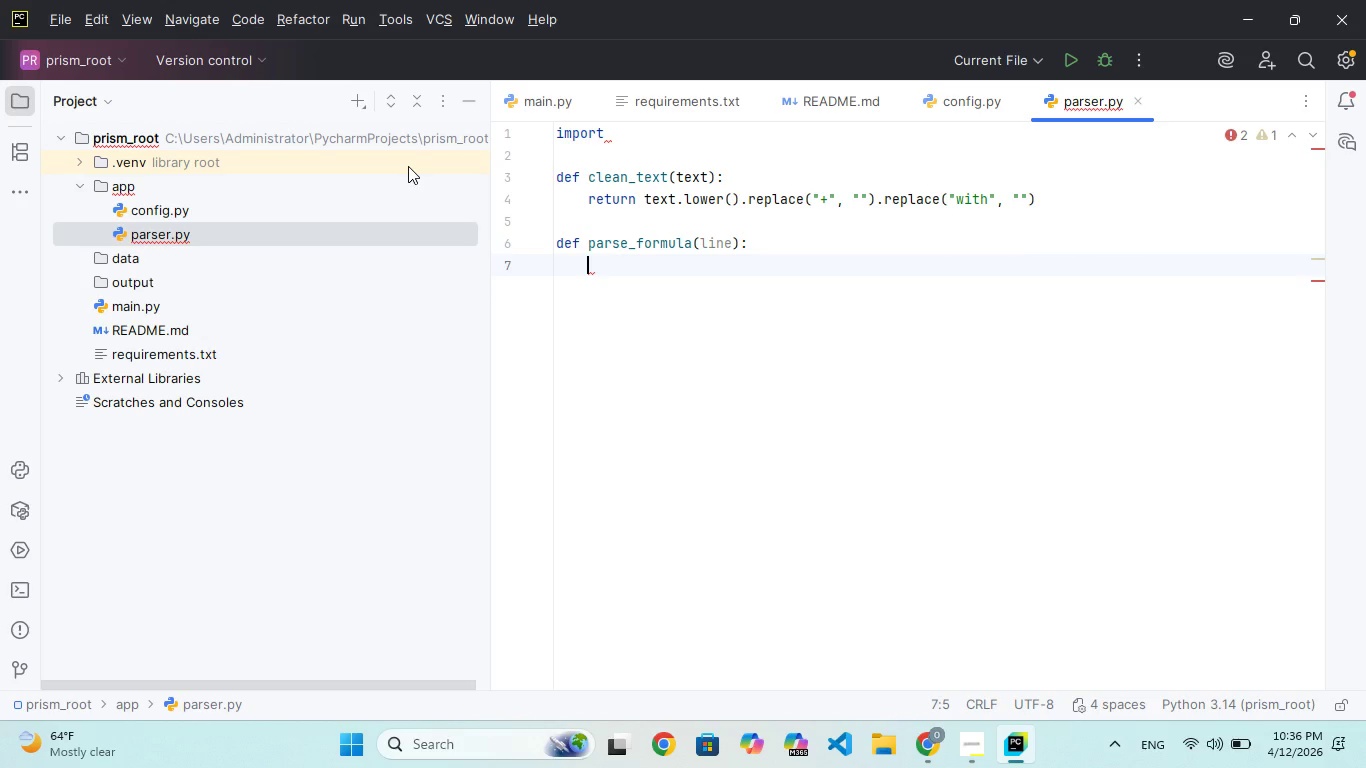 
type(line)
 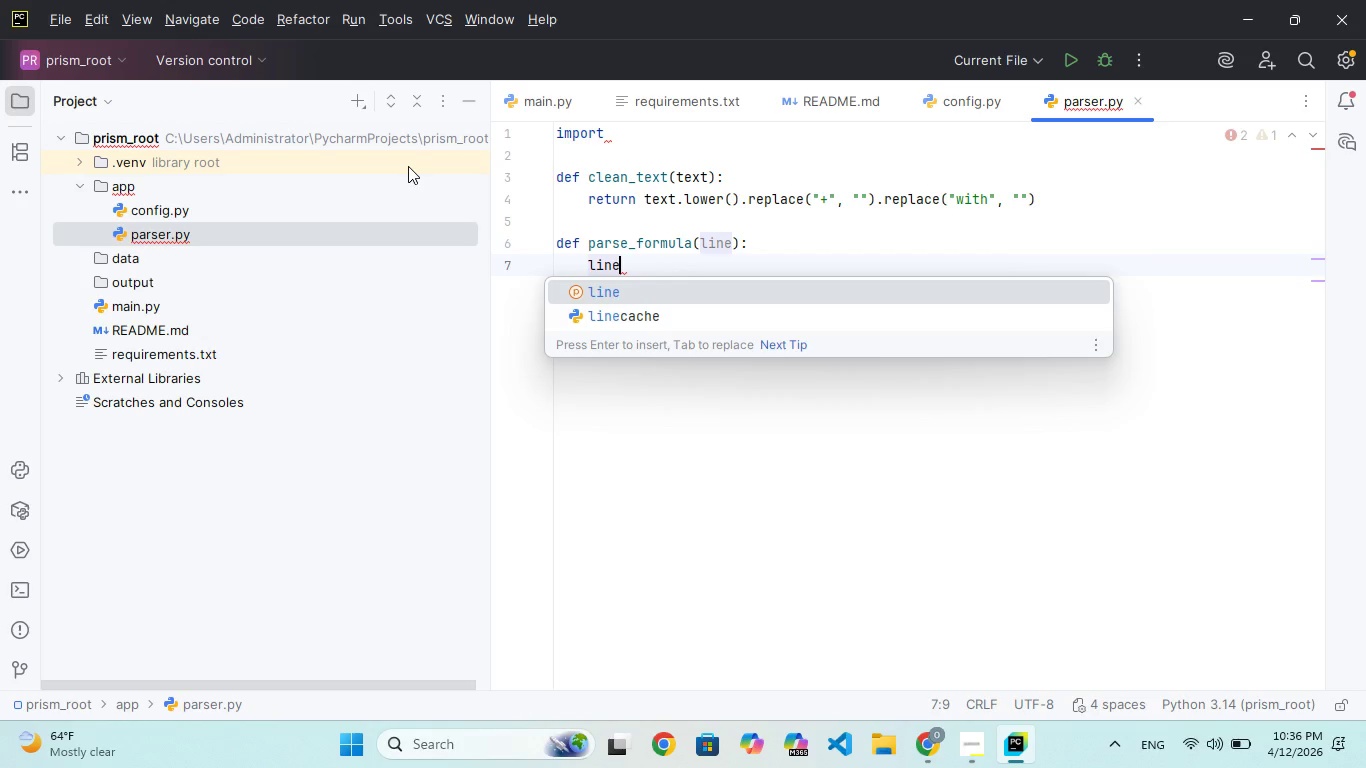 
key(Enter)
 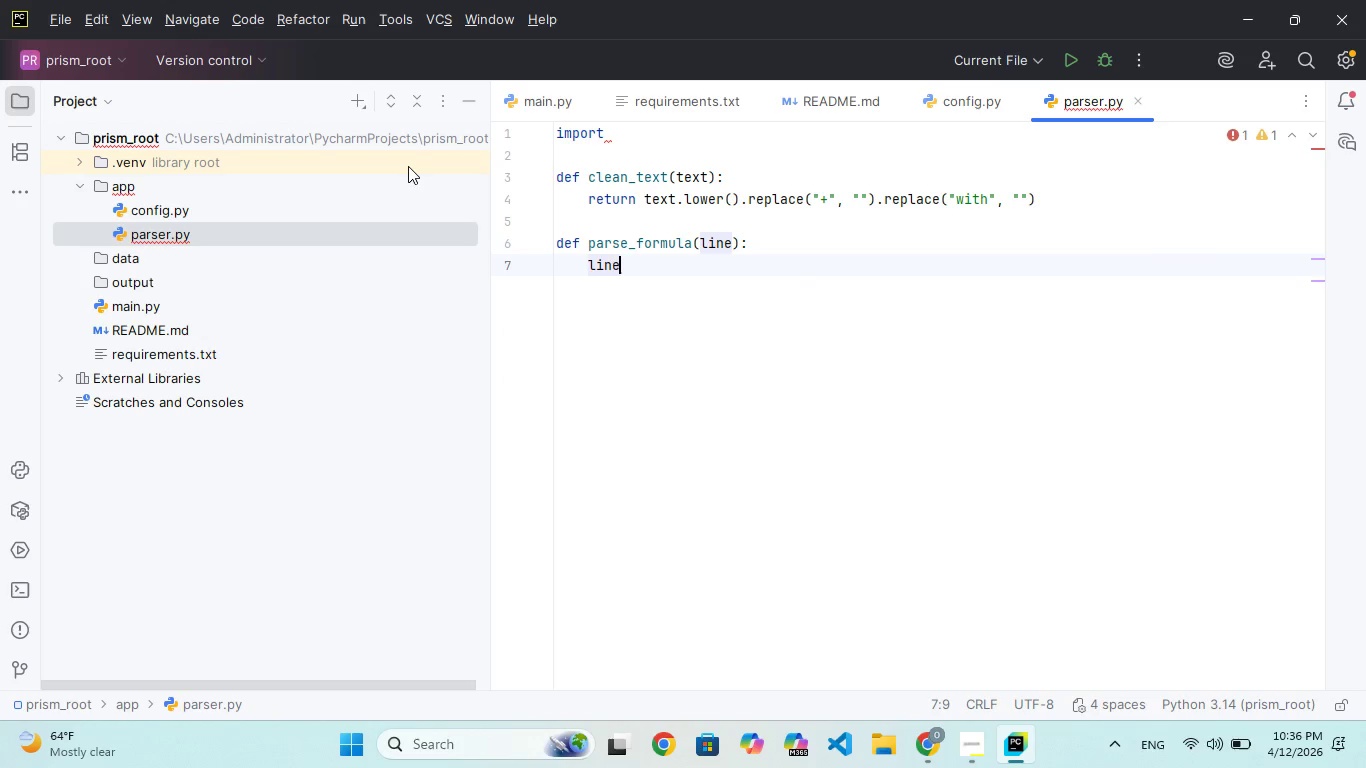 
type( = clean)
 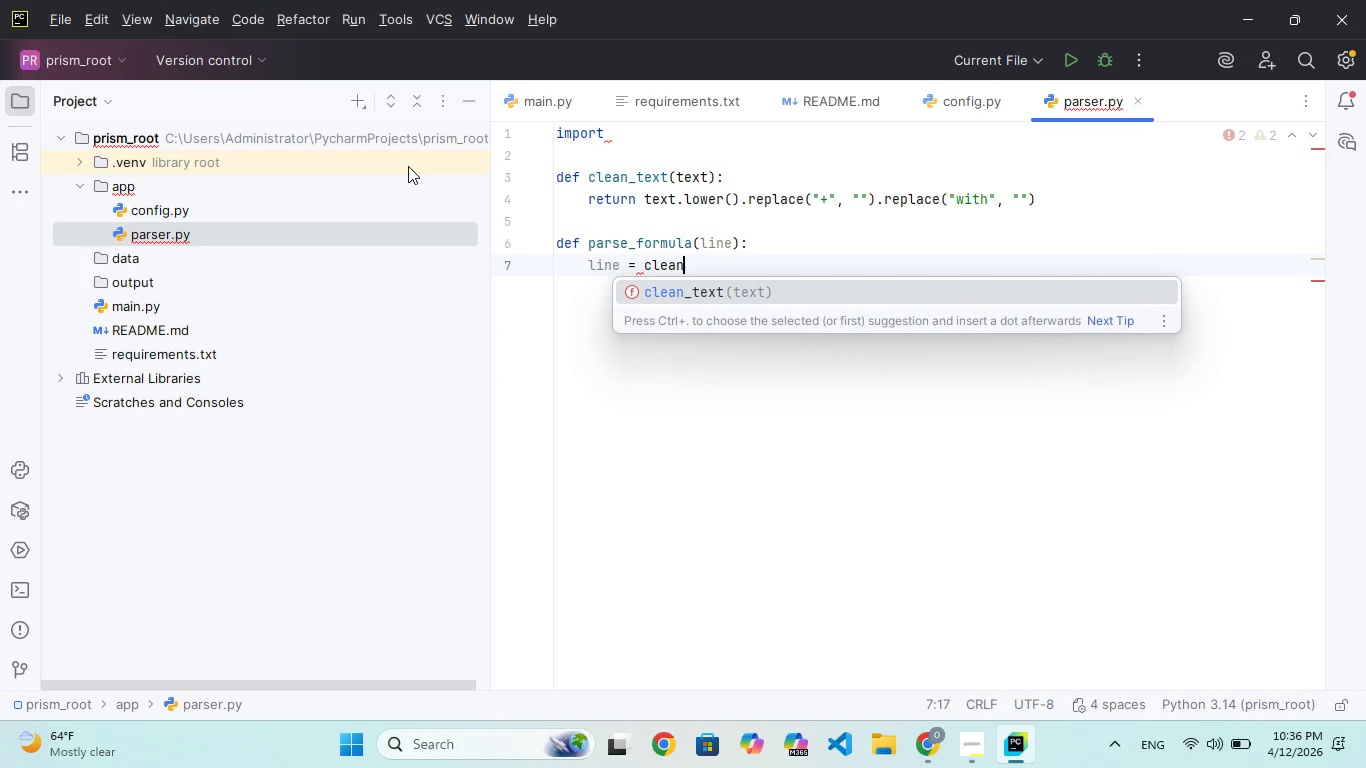 
key(Enter)
 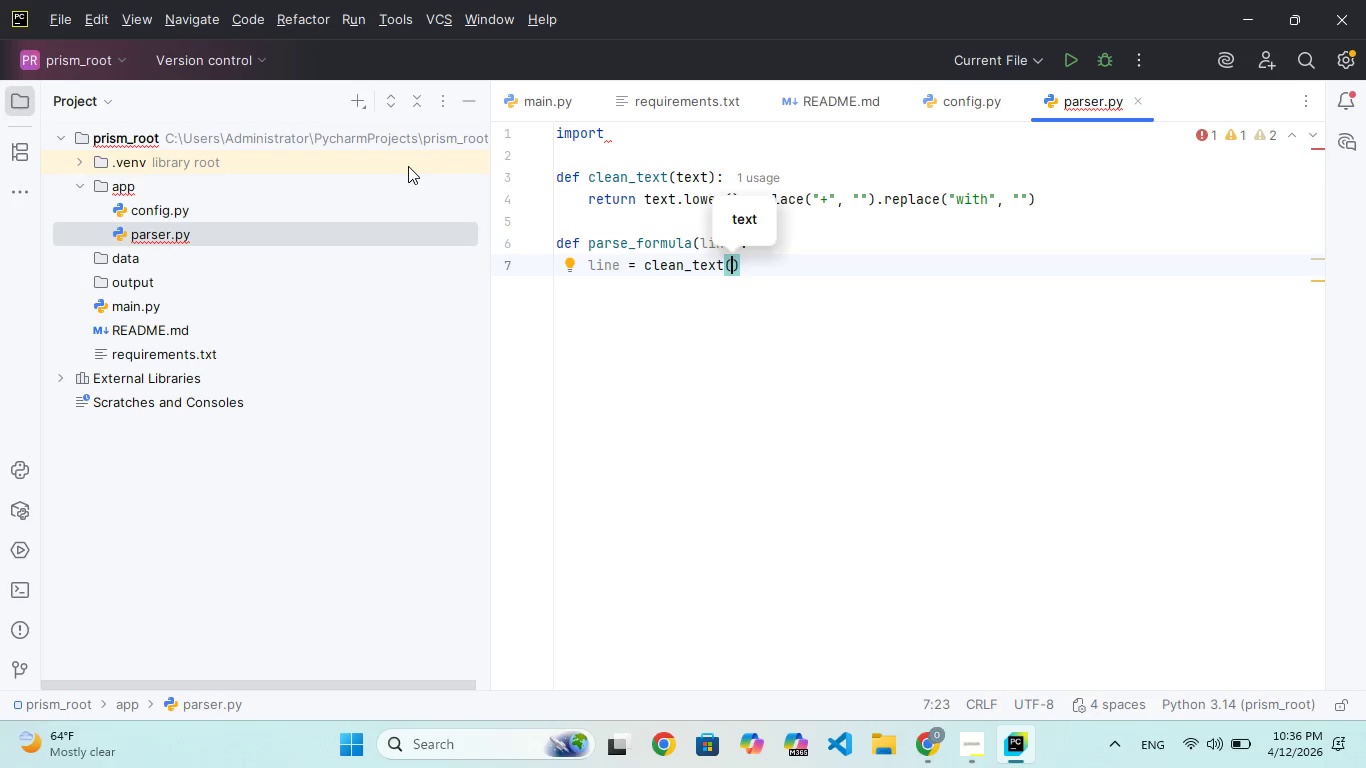 
type(line)
 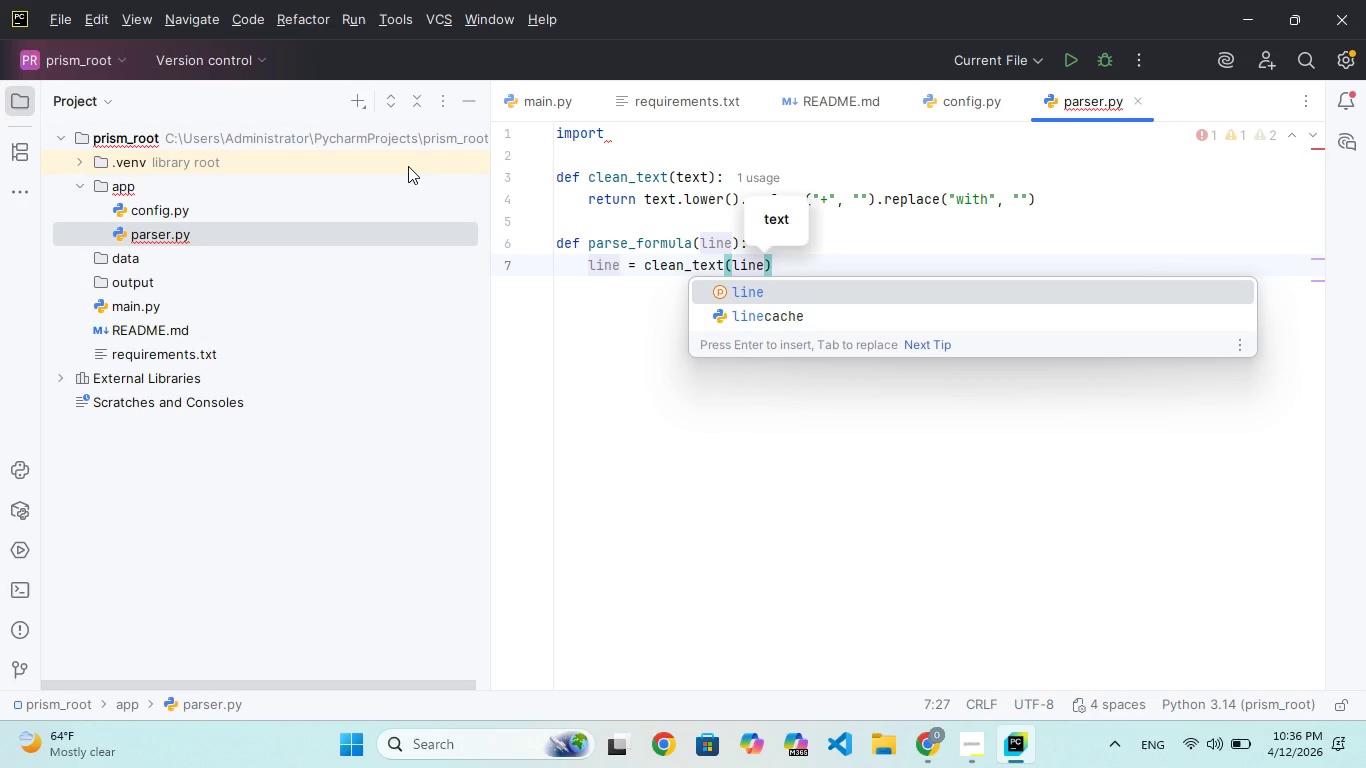 
wait(14.38)
 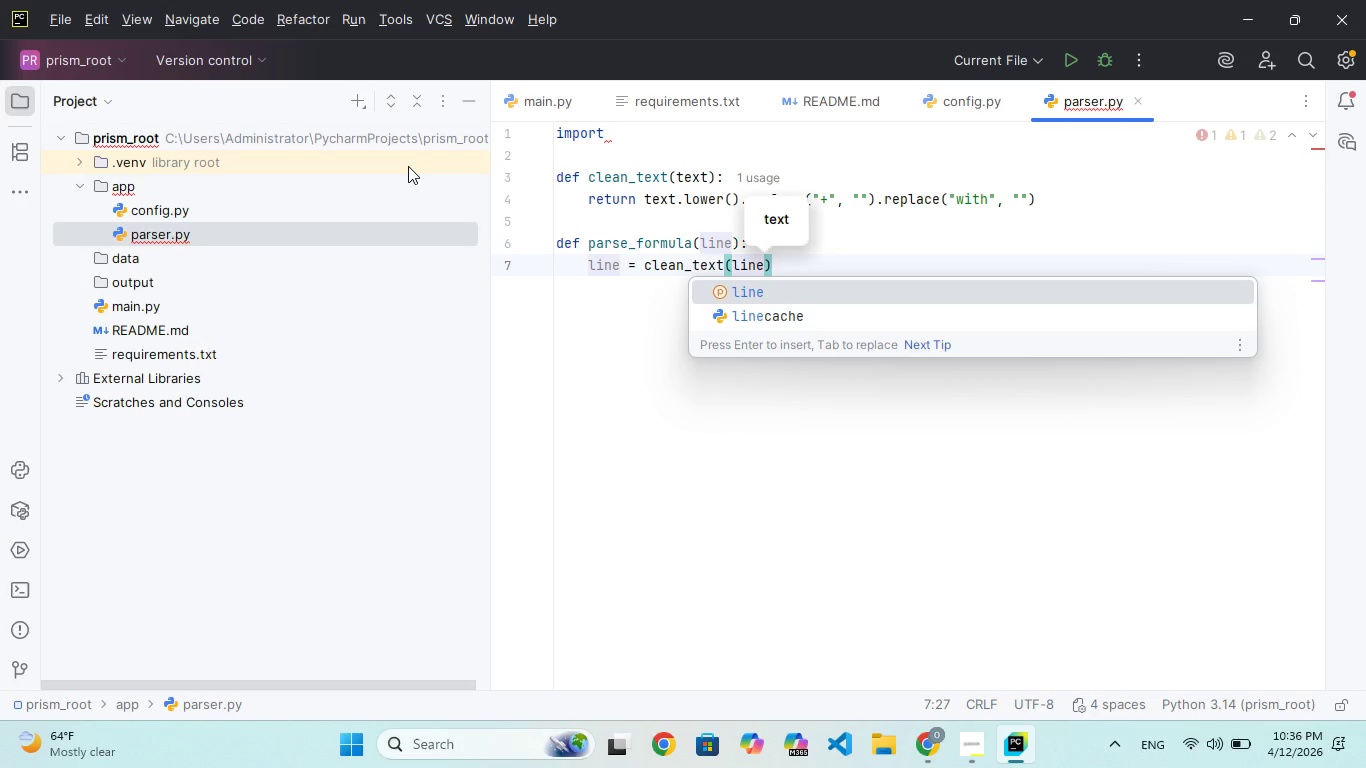 
key(ArrowRight)
 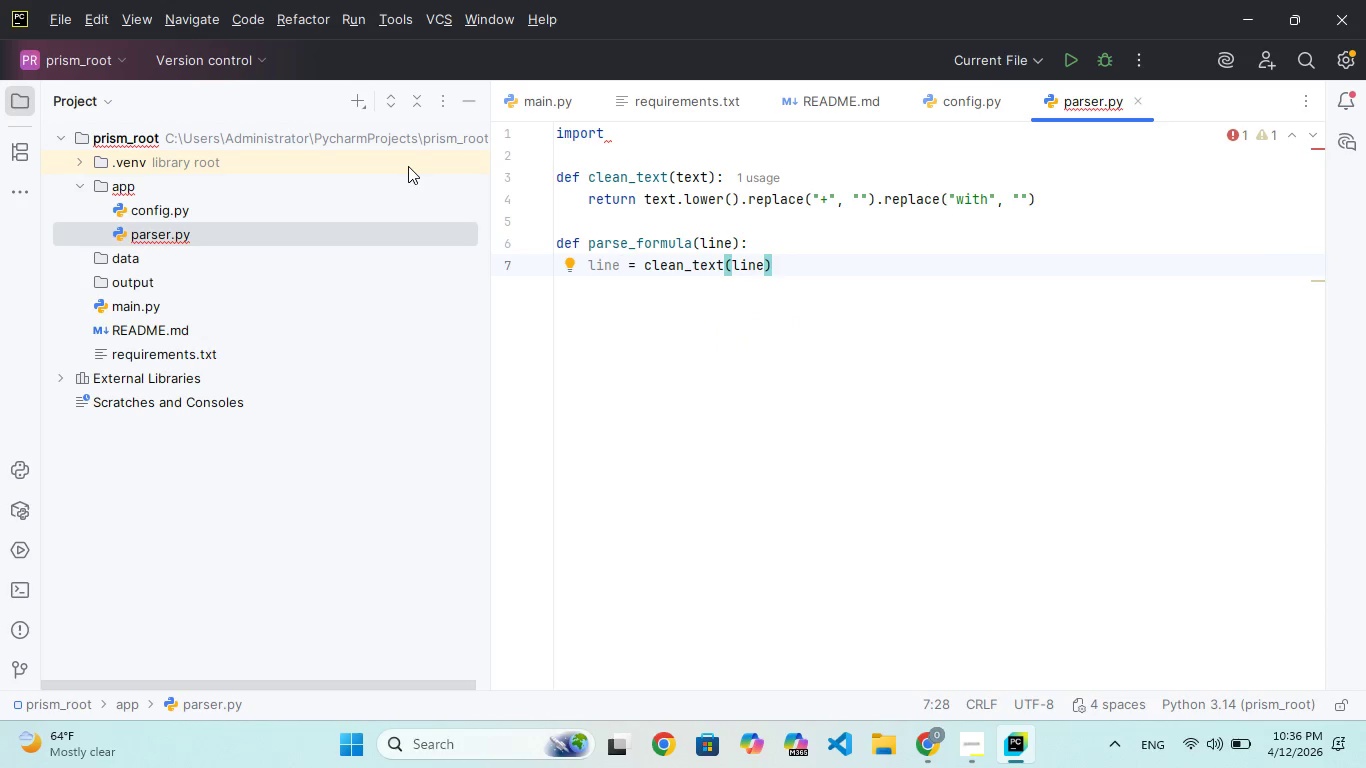 
key(Shift+Semicolon)
 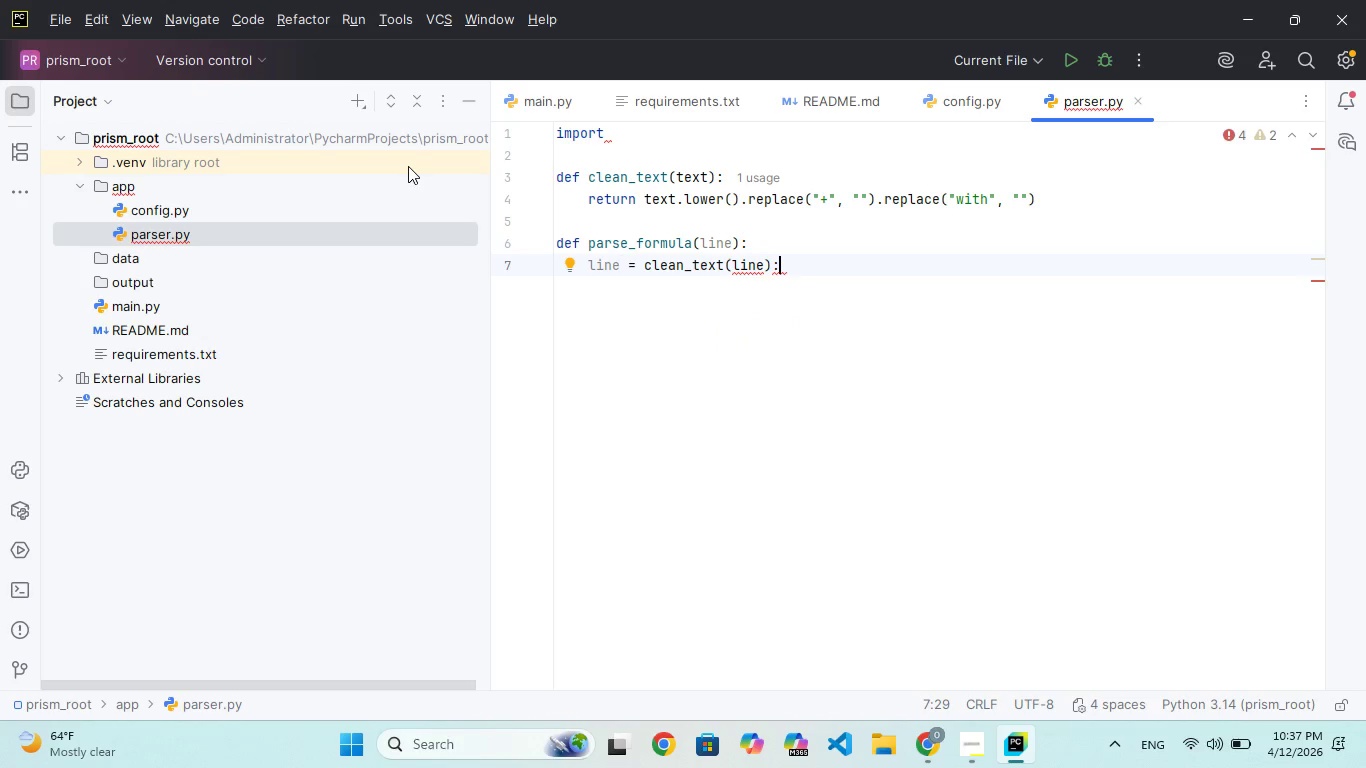 
key(Enter)
 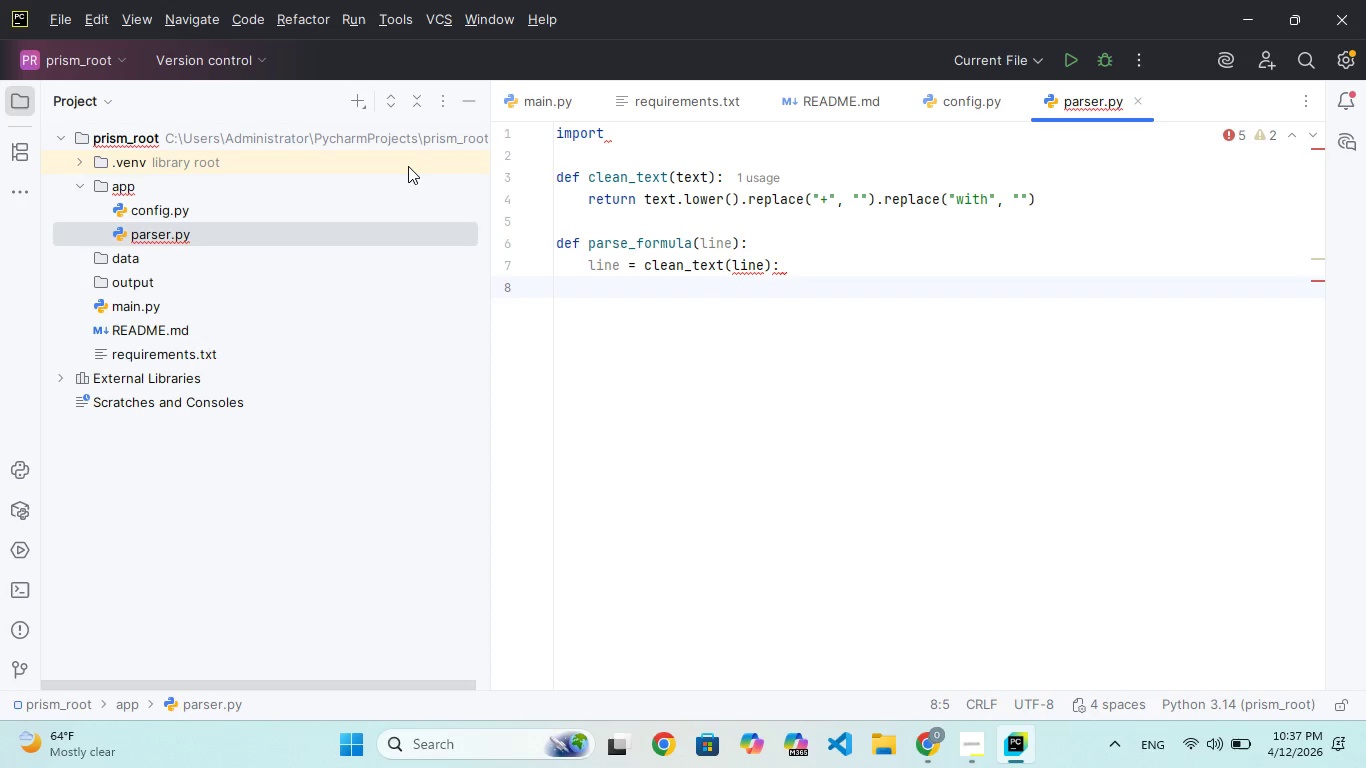 
hold_key(key=Backspace, duration=0.33)
 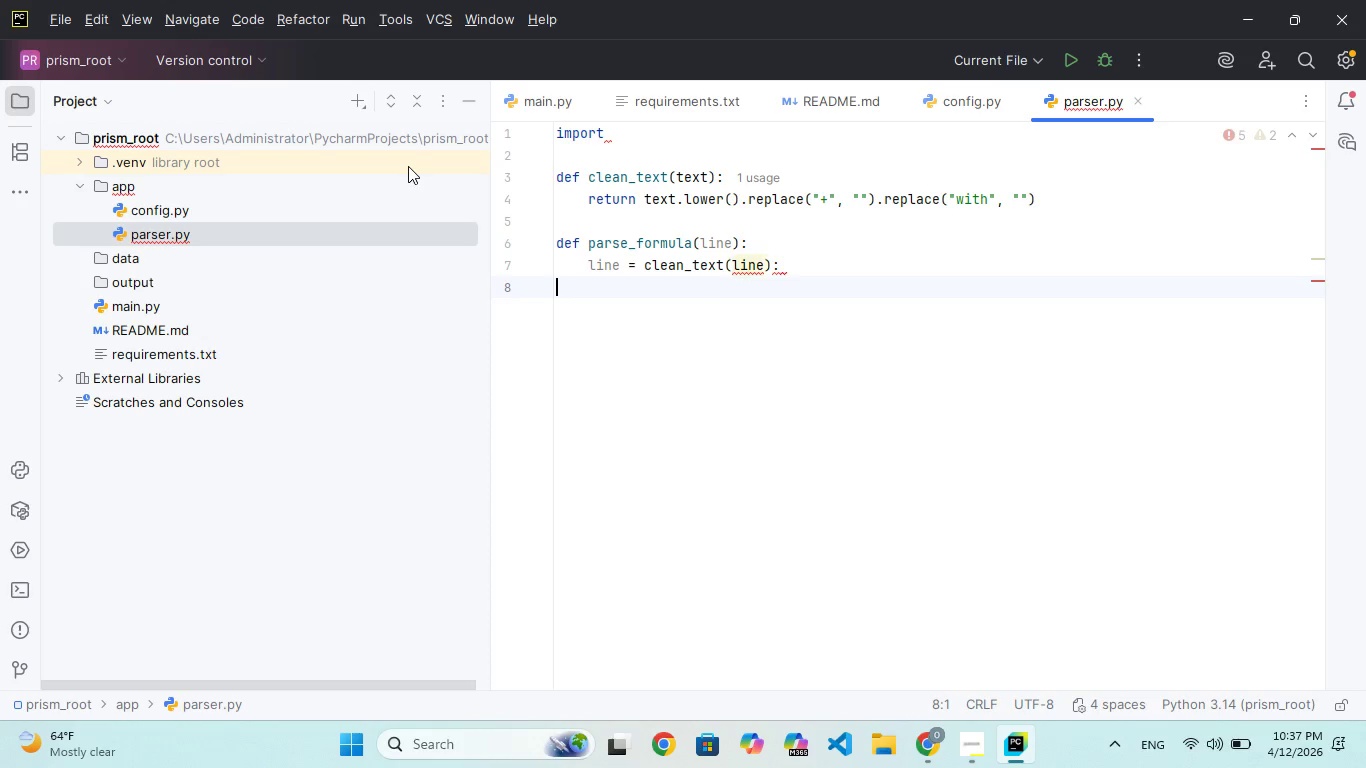 
key(Backspace)
 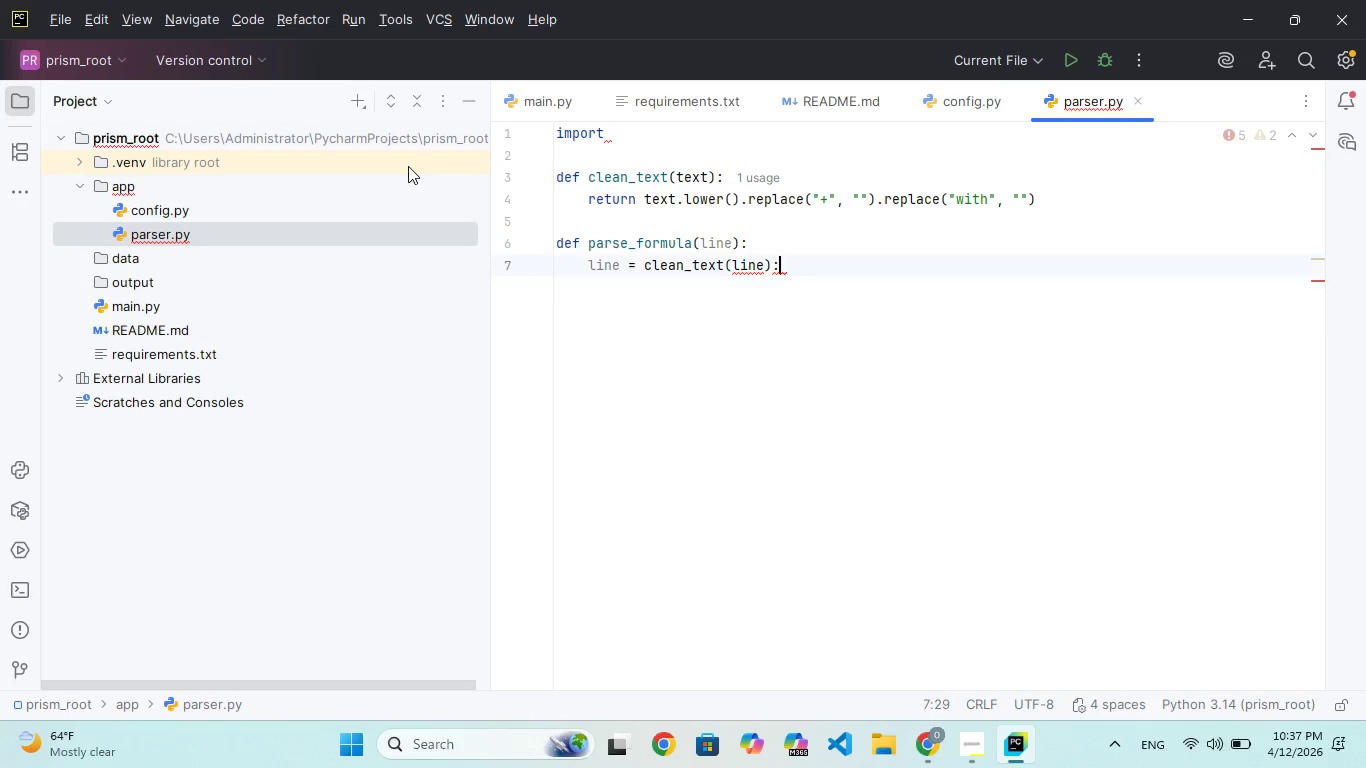 
key(Backspace)
 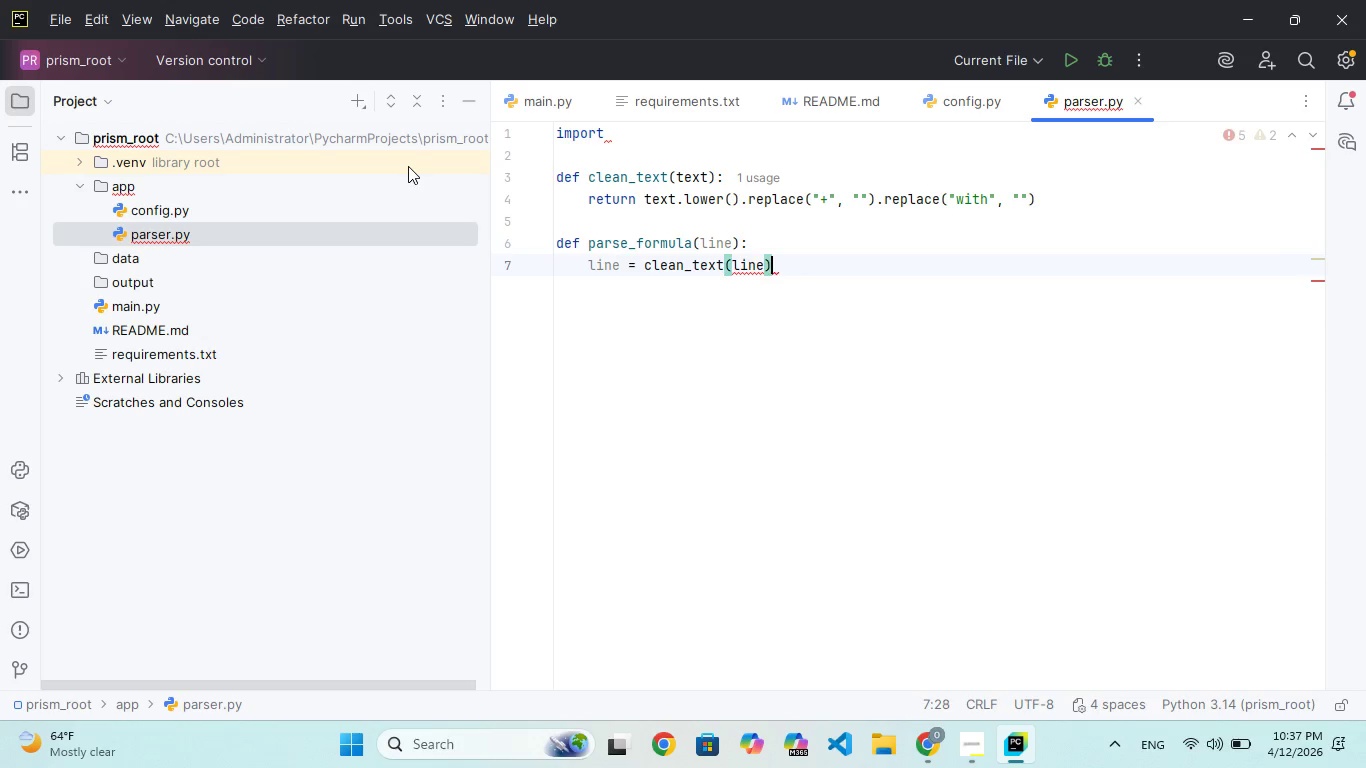 
key(Backspace)
 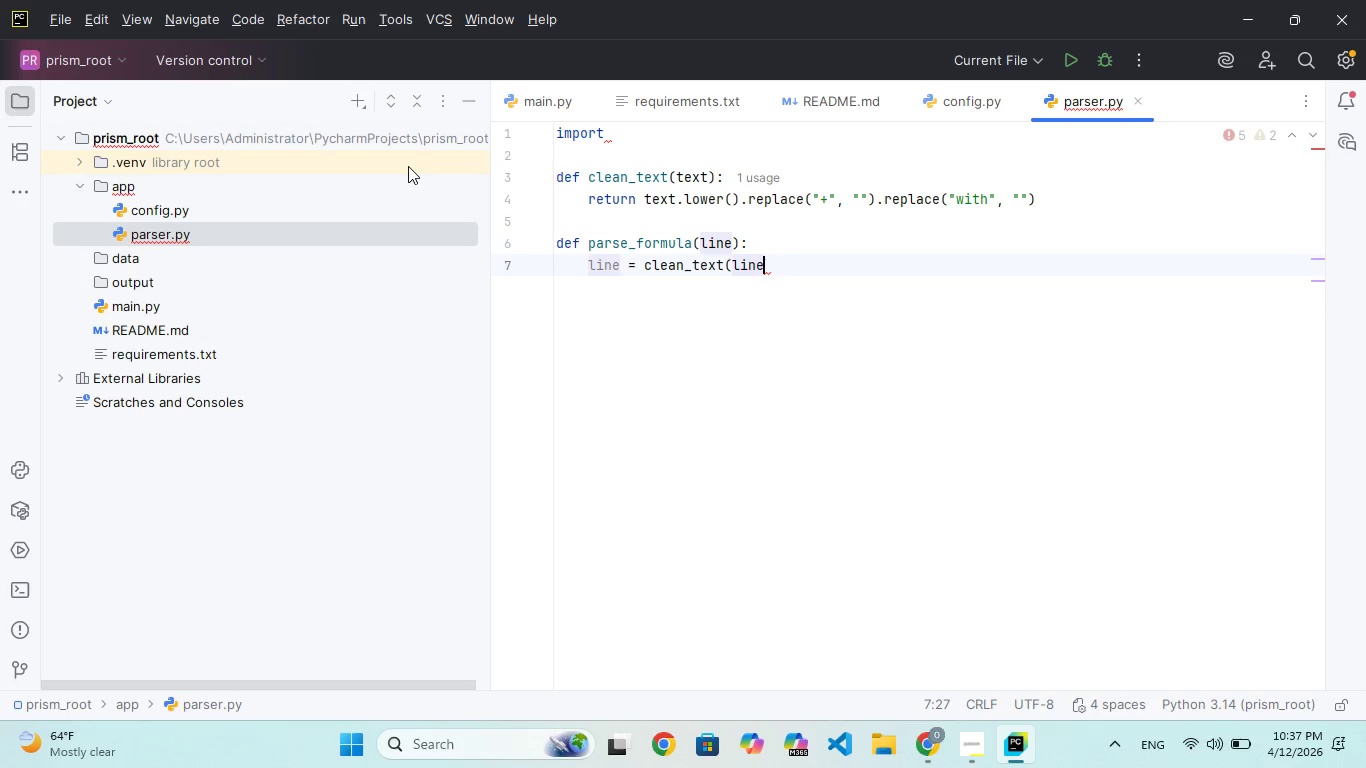 
key(Enter)
 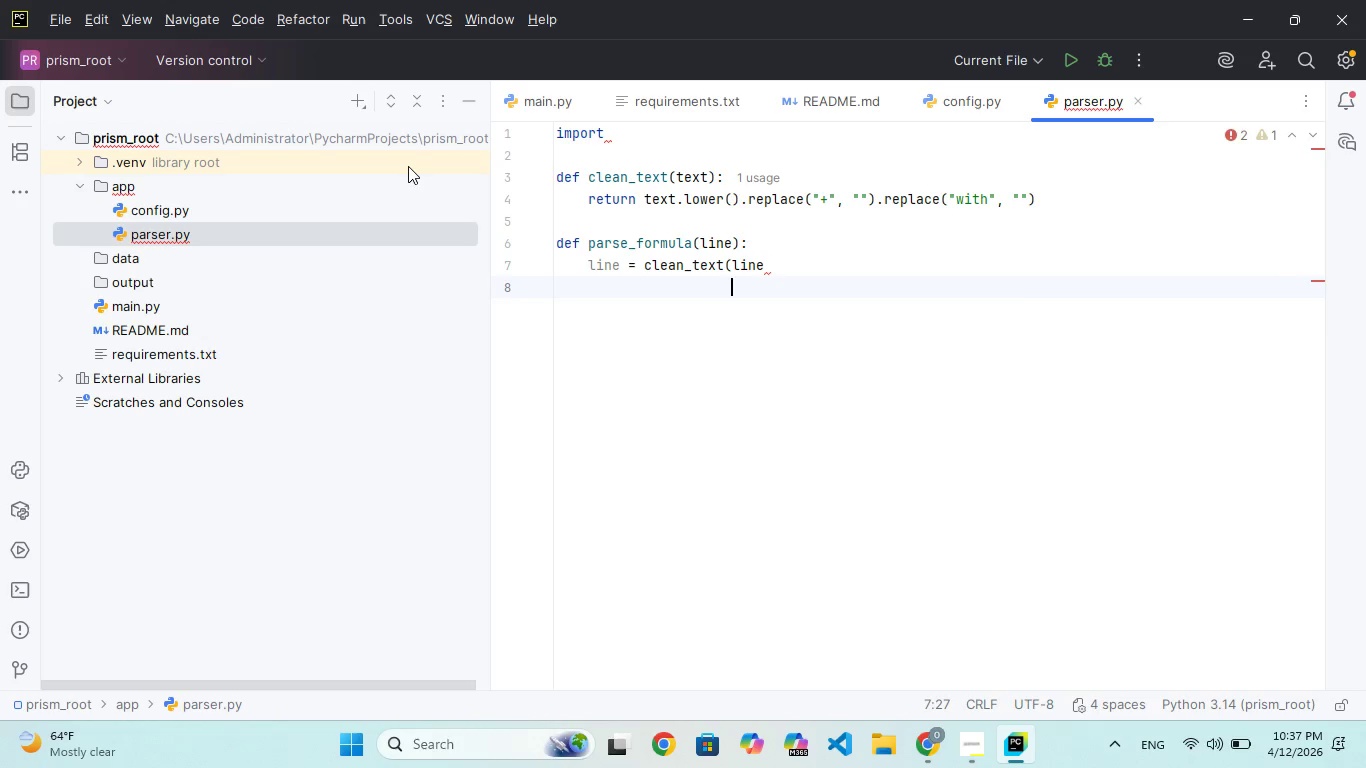 
key(Shift+ShiftRight)
 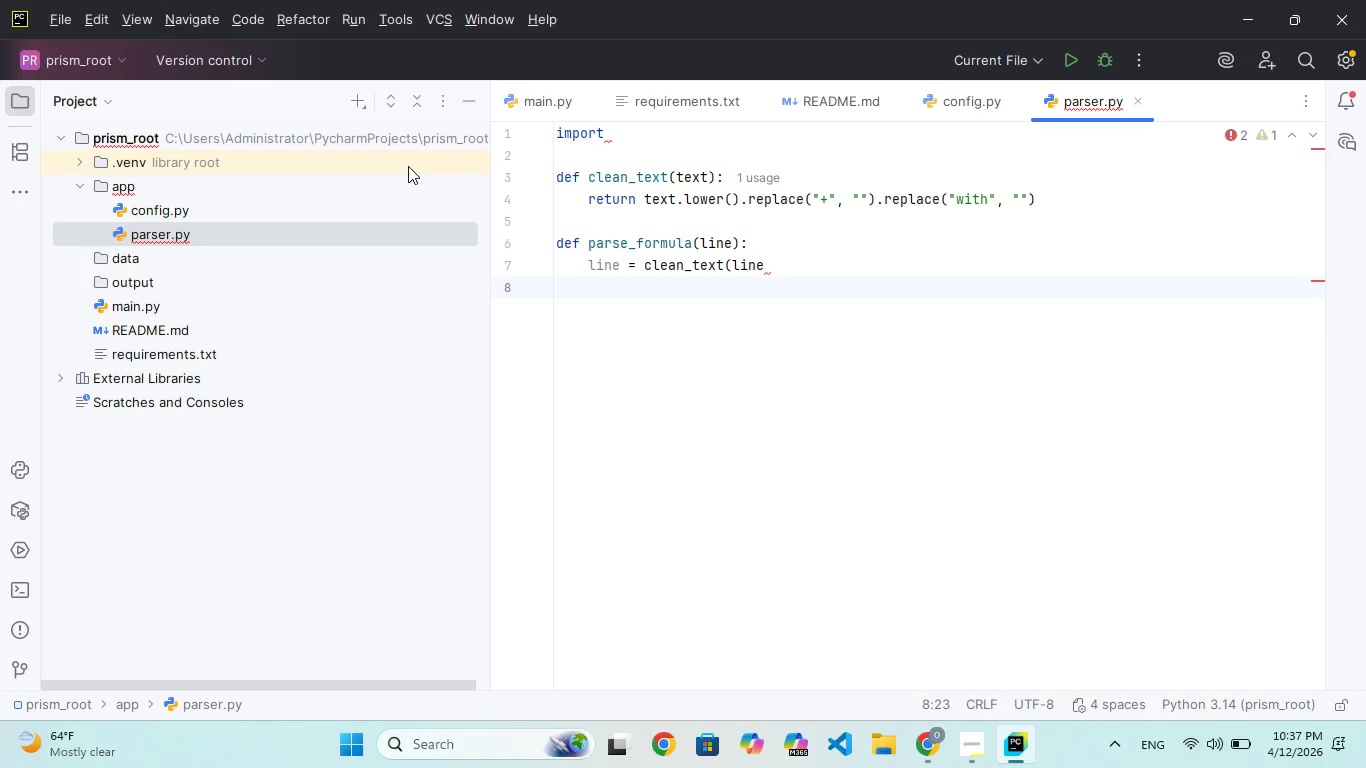 
key(Backspace)
 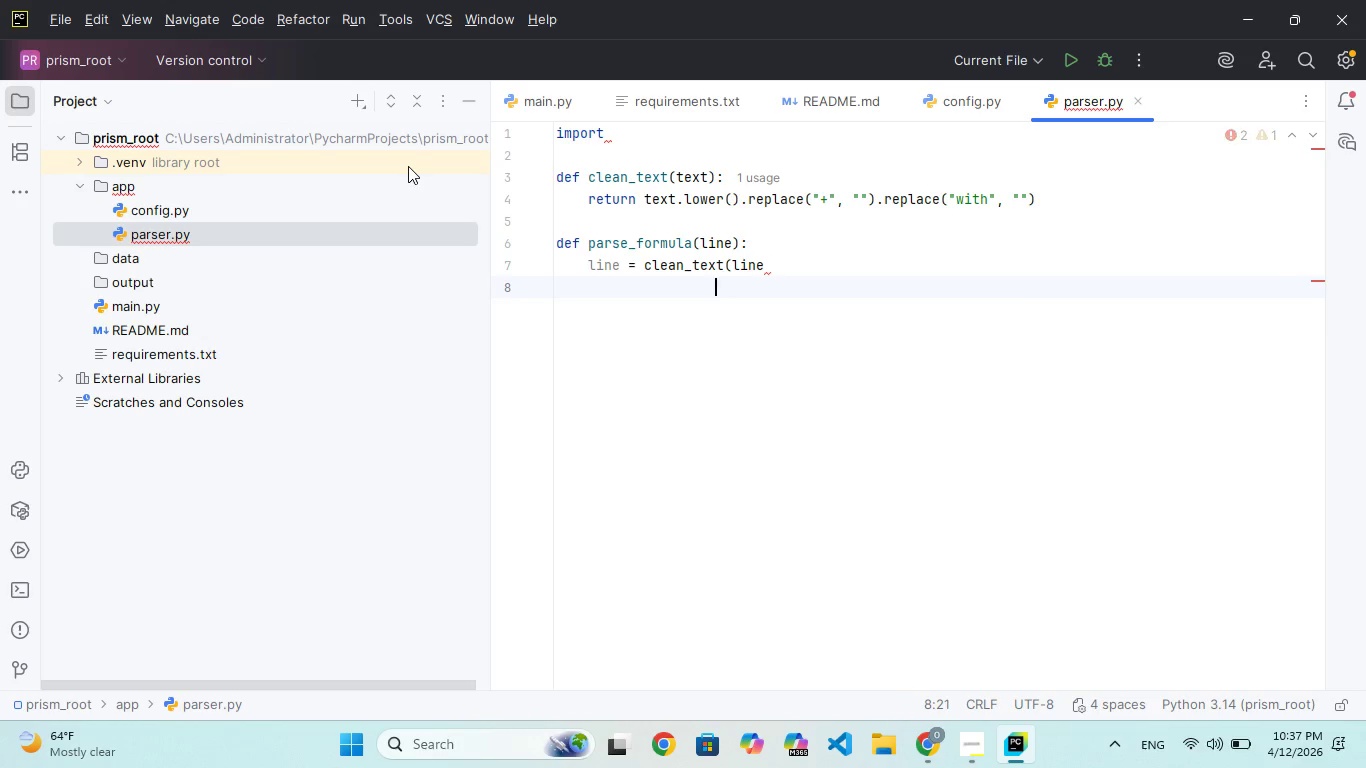 
key(Backspace)
 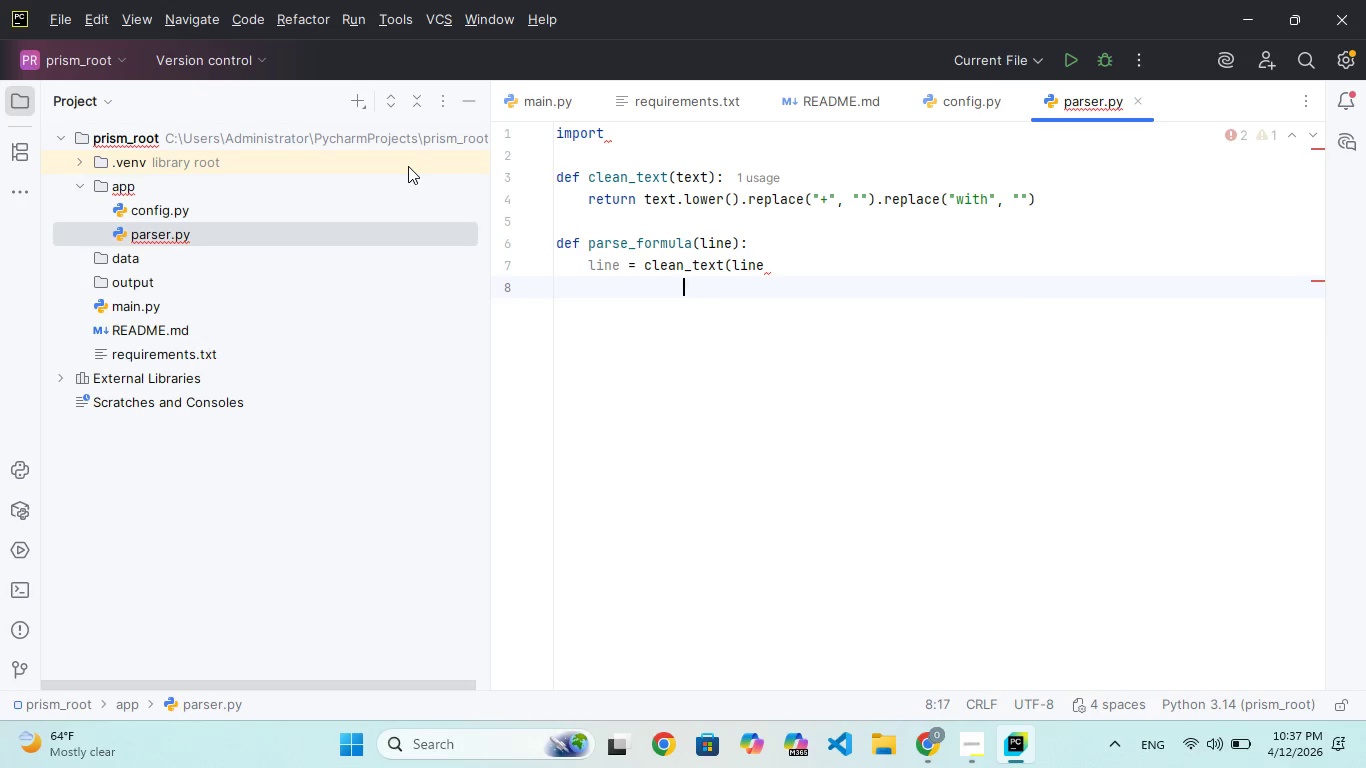 
key(Backspace)
 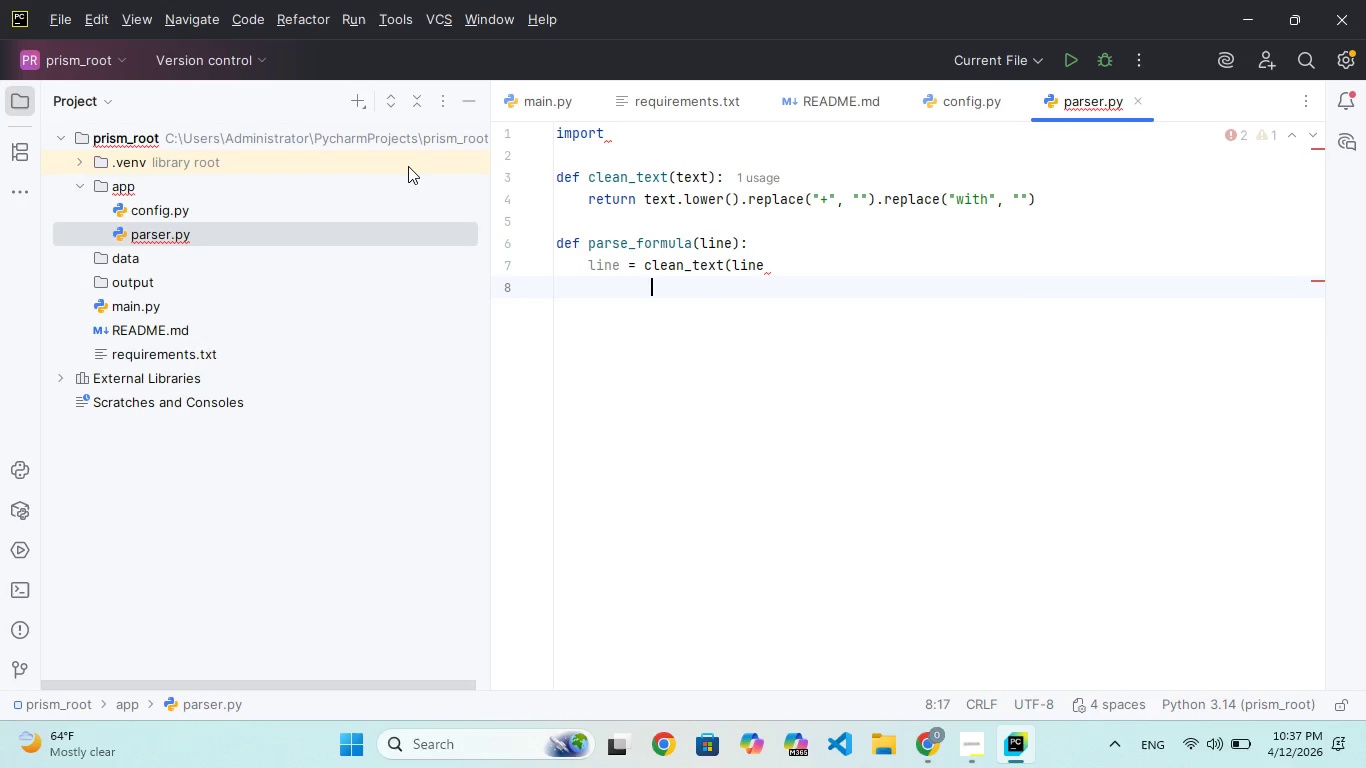 
key(Backspace)
 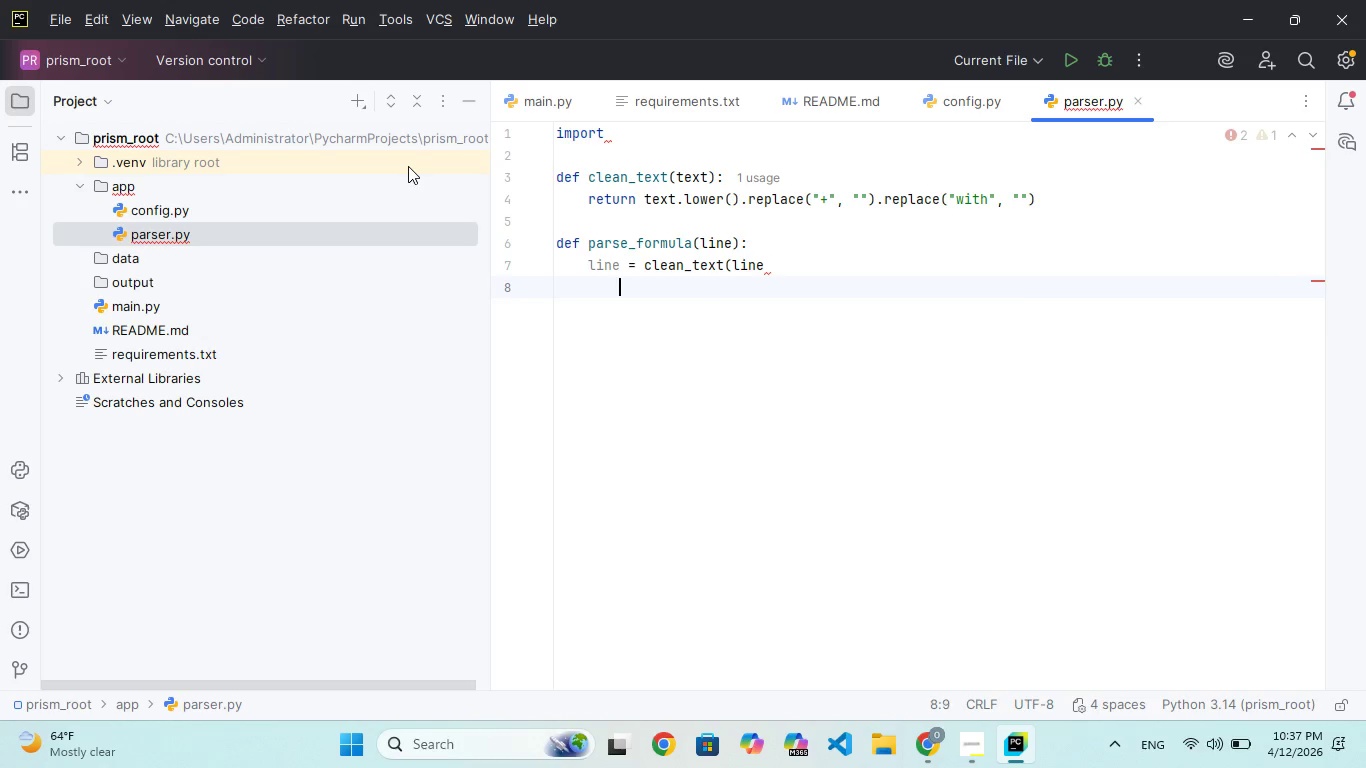 
key(Backspace)
 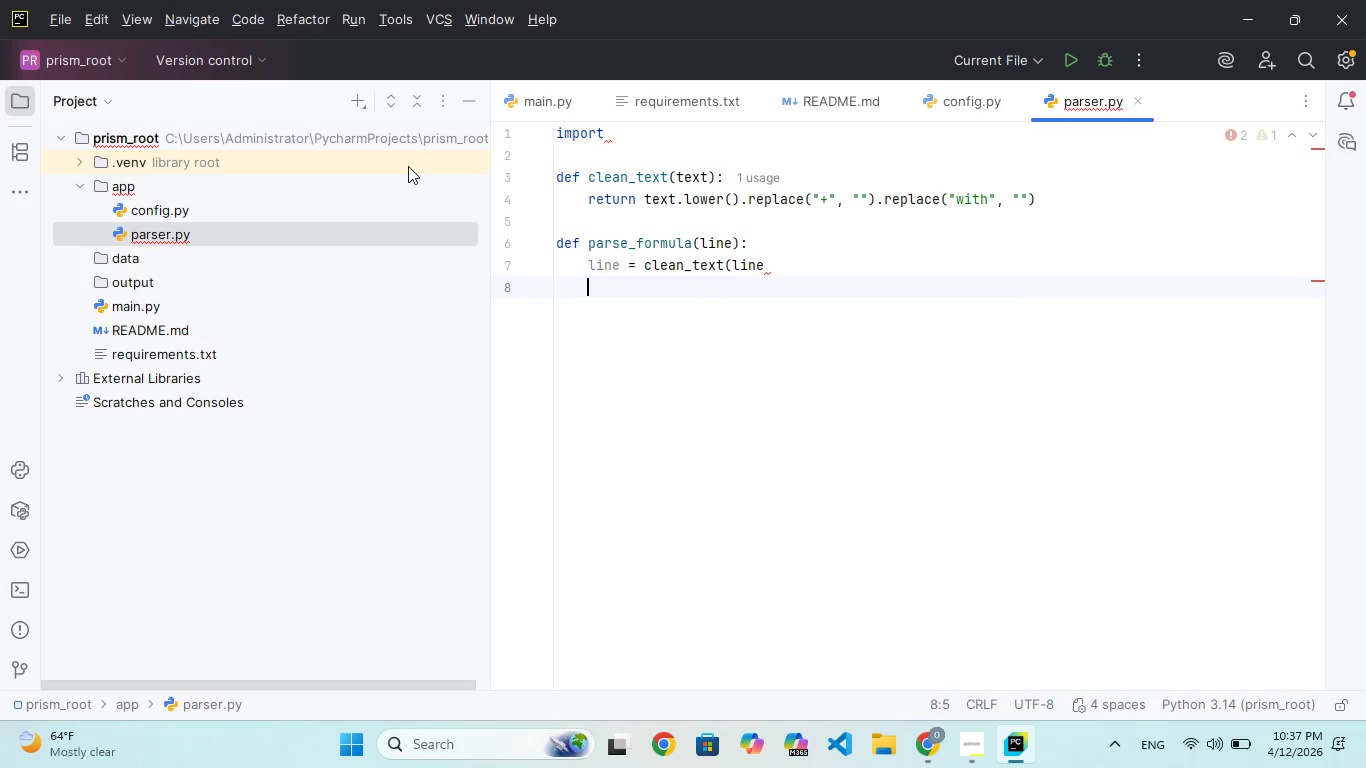 
key(Backspace)
 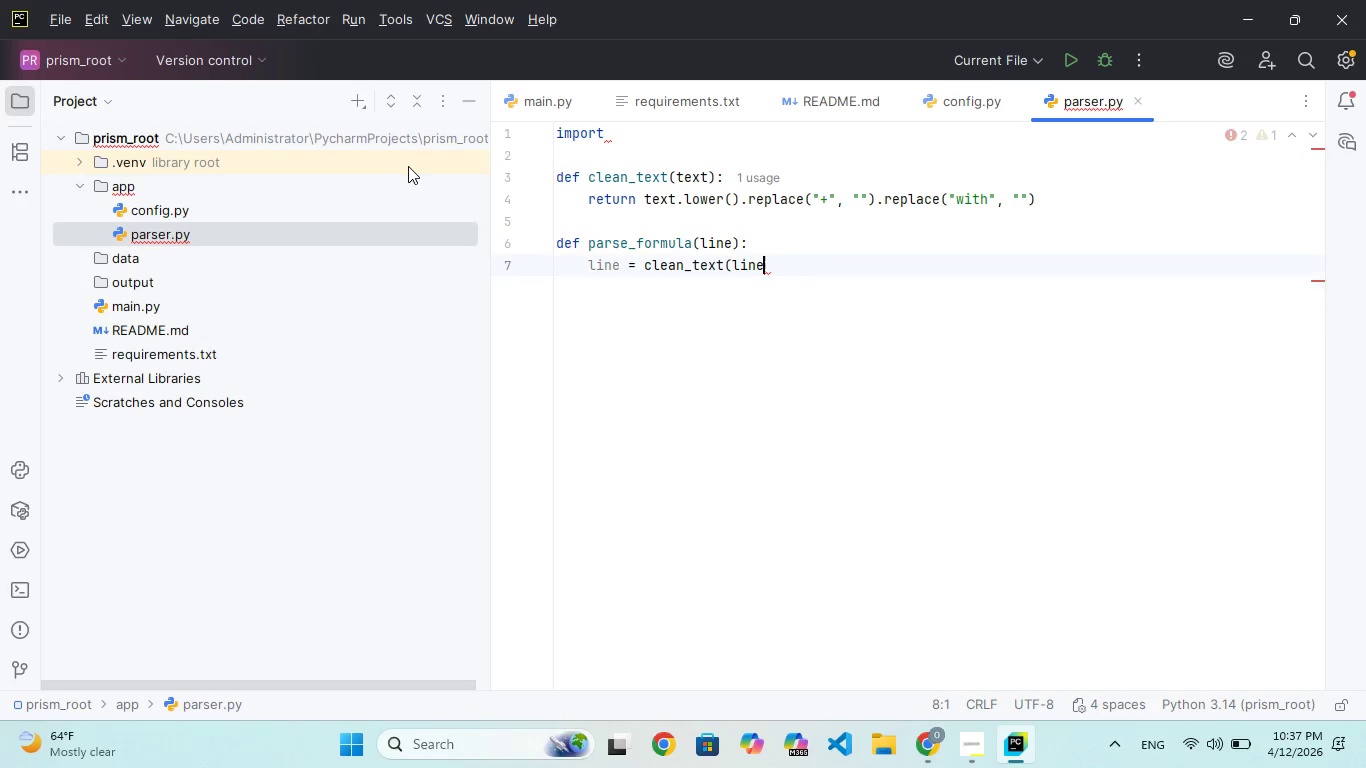 
key(Backspace)
 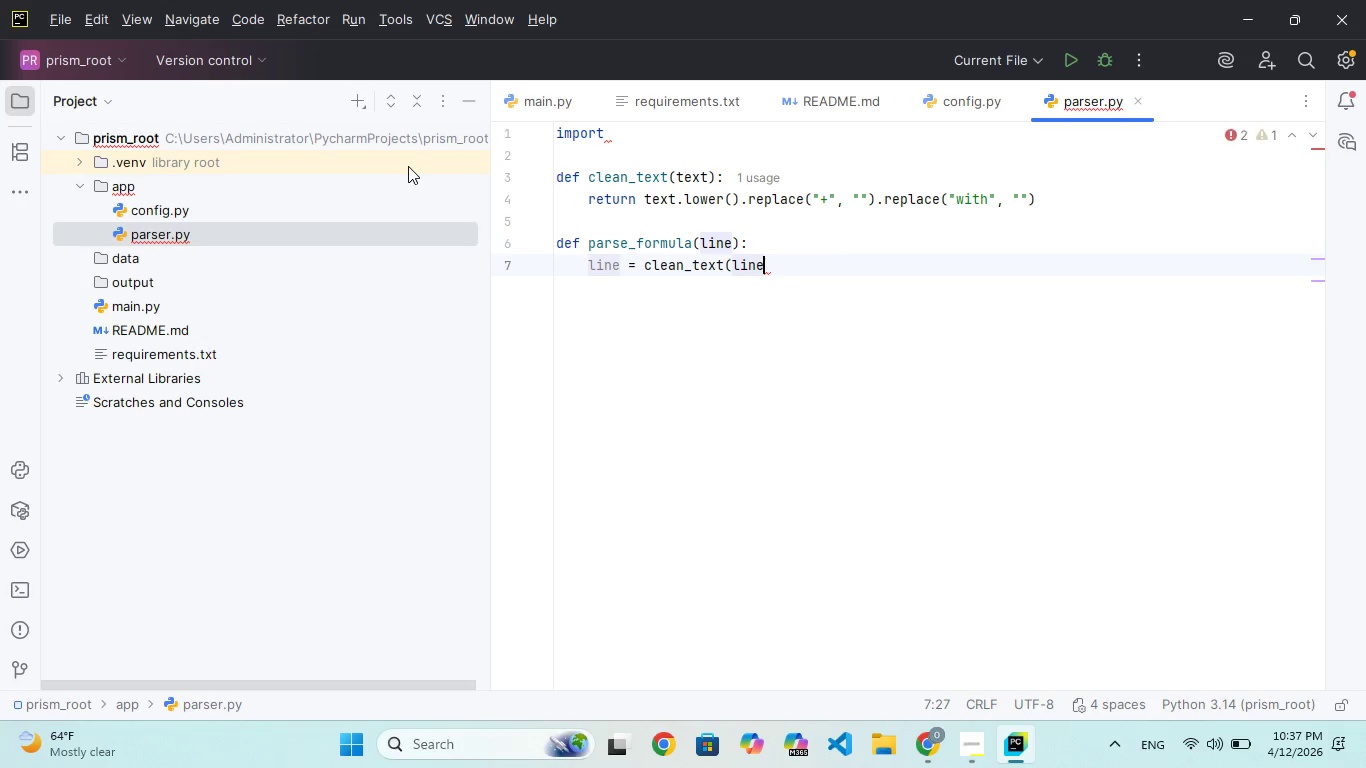 
key(Shift+0)
 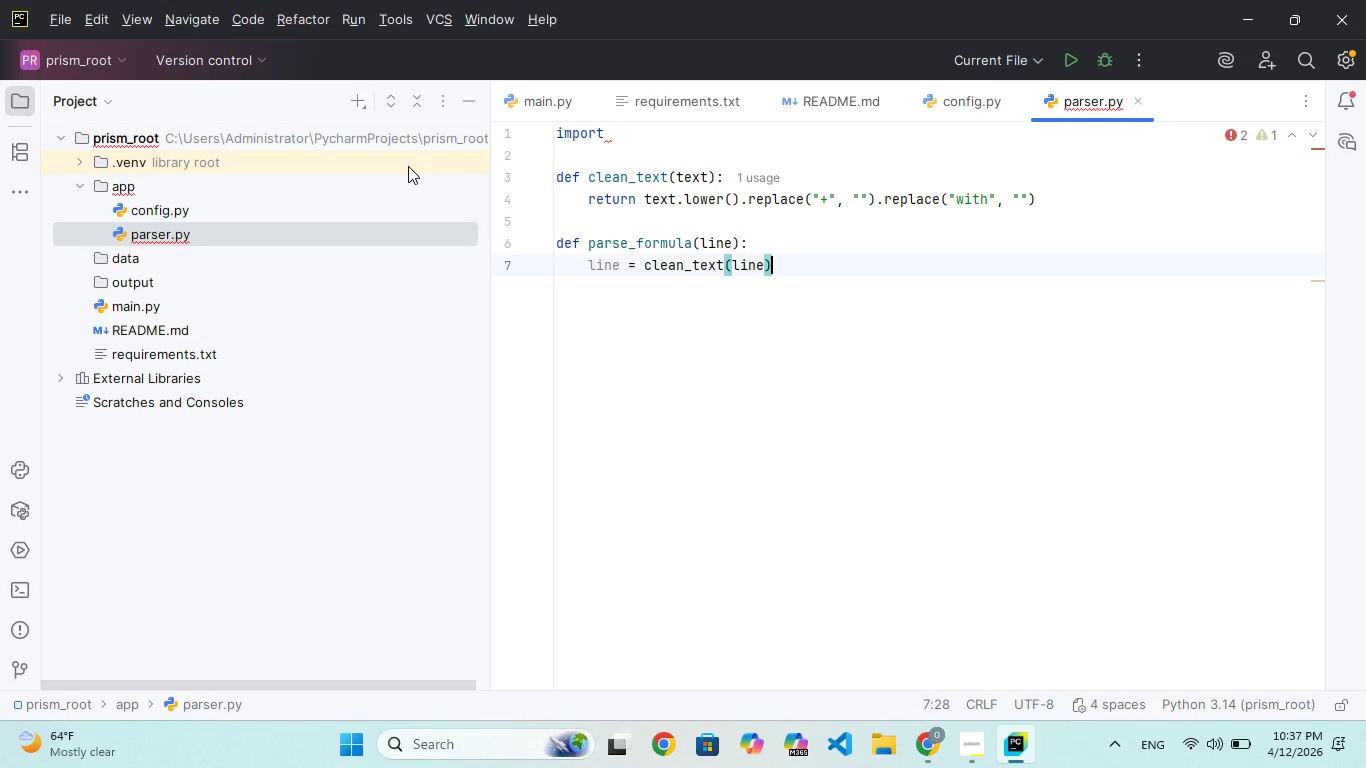 
key(Enter)
 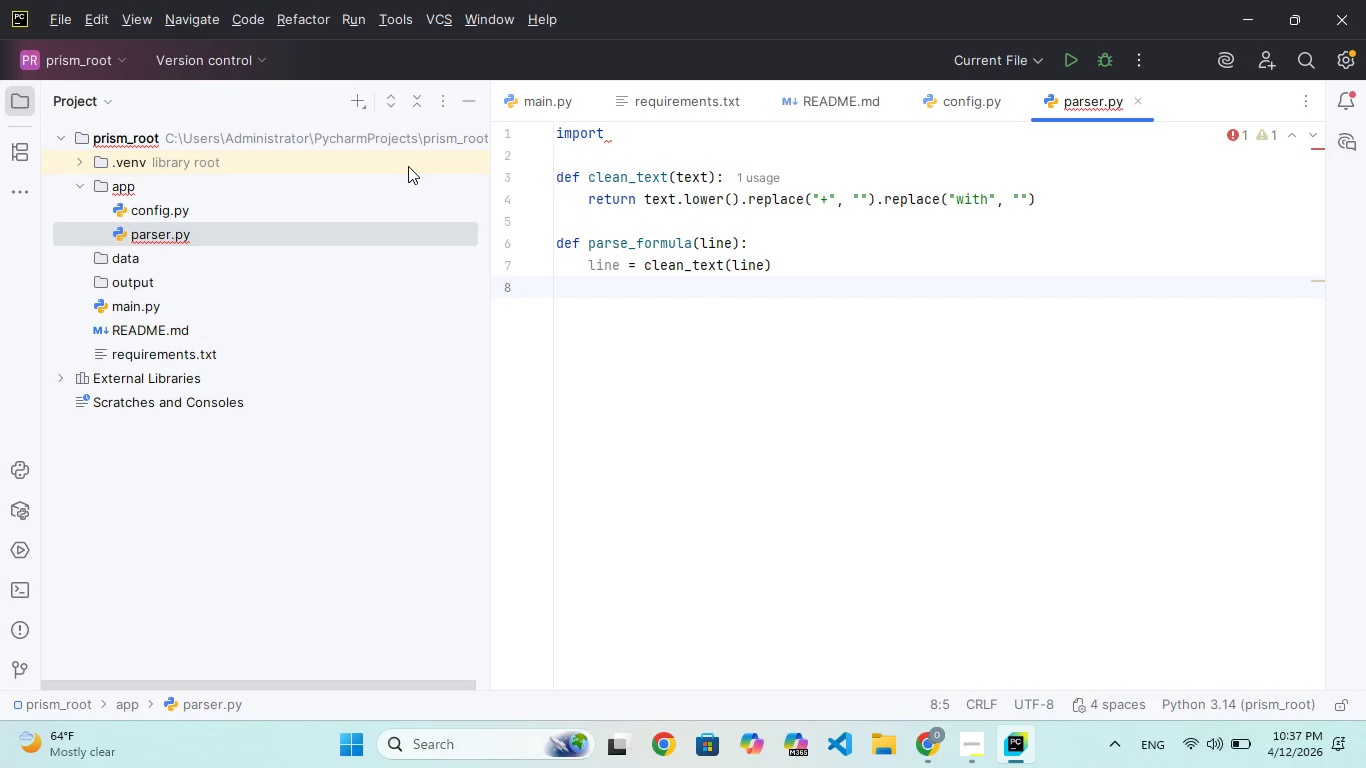 
key(Enter)
 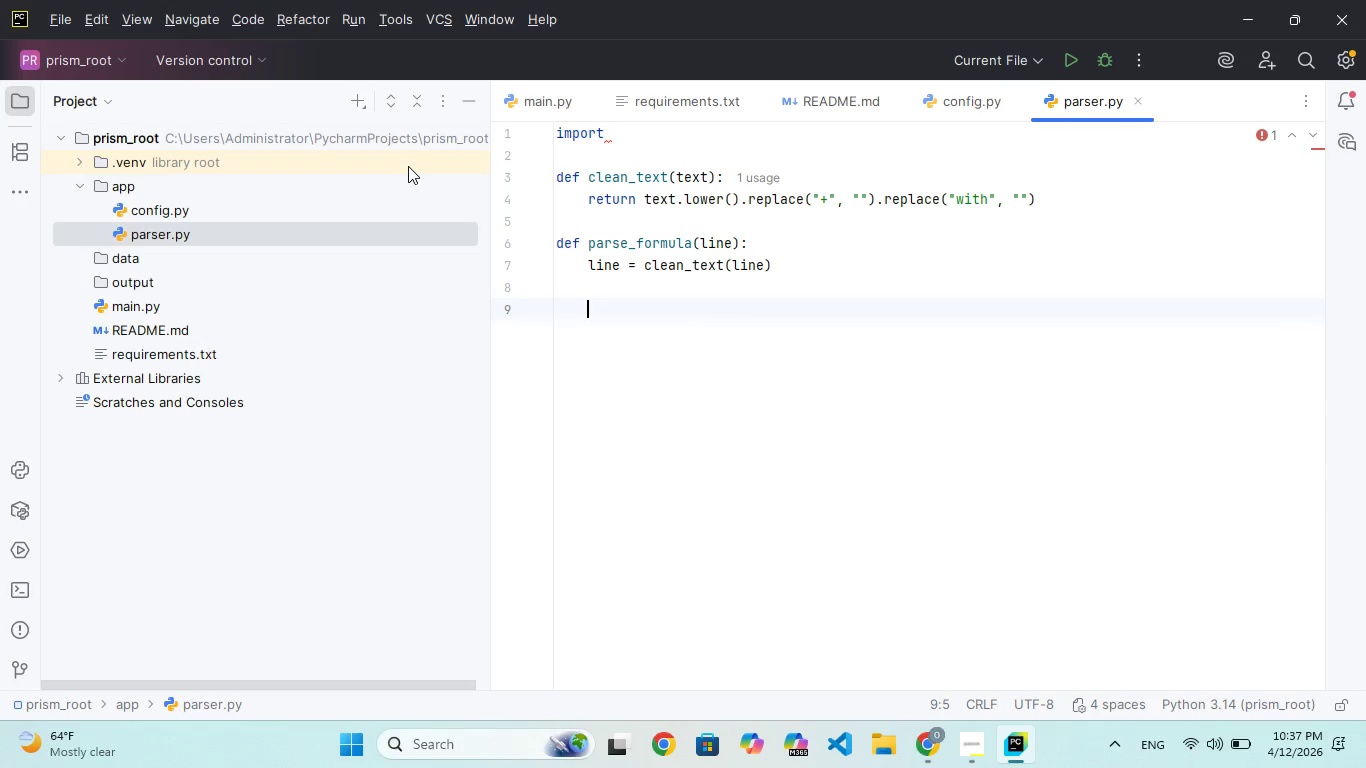 
type(pattern = r"())
 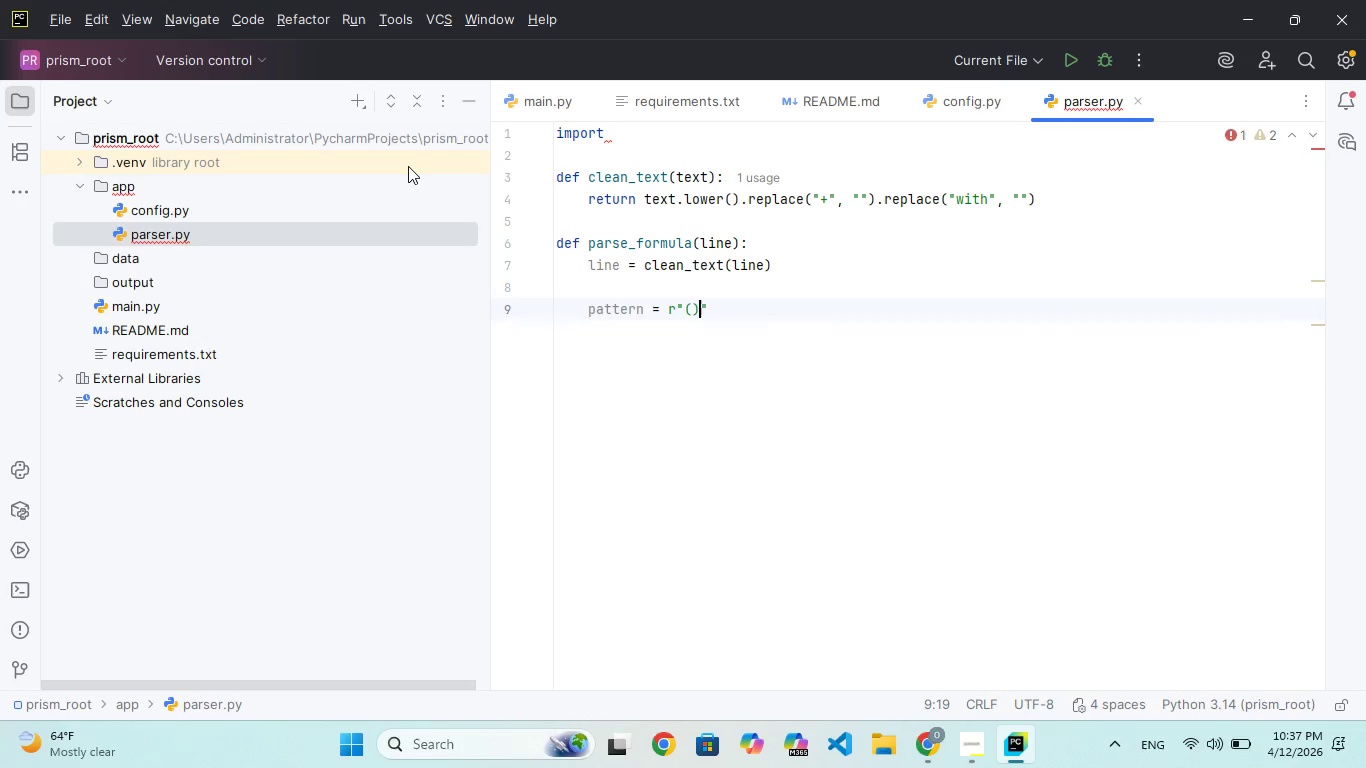 
key(ArrowLeft)
 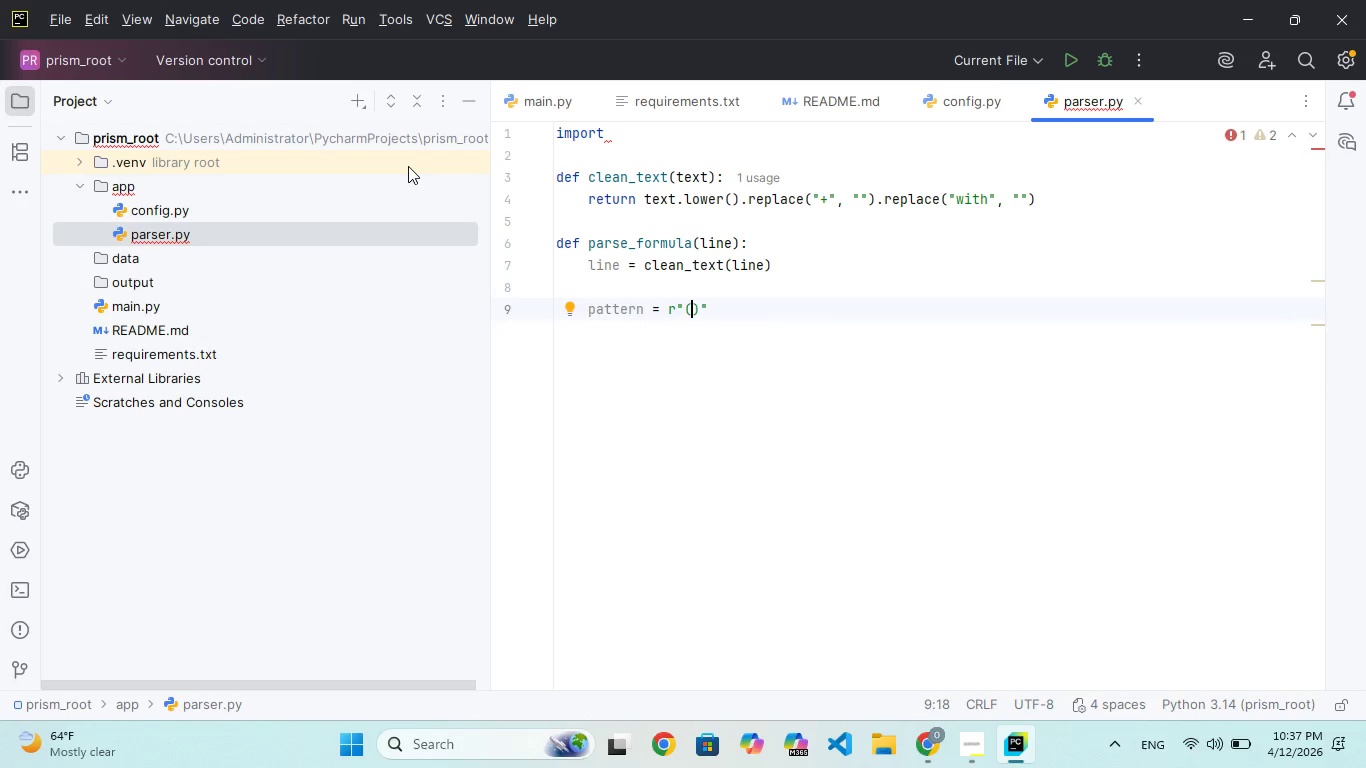 
key(Backslash)
 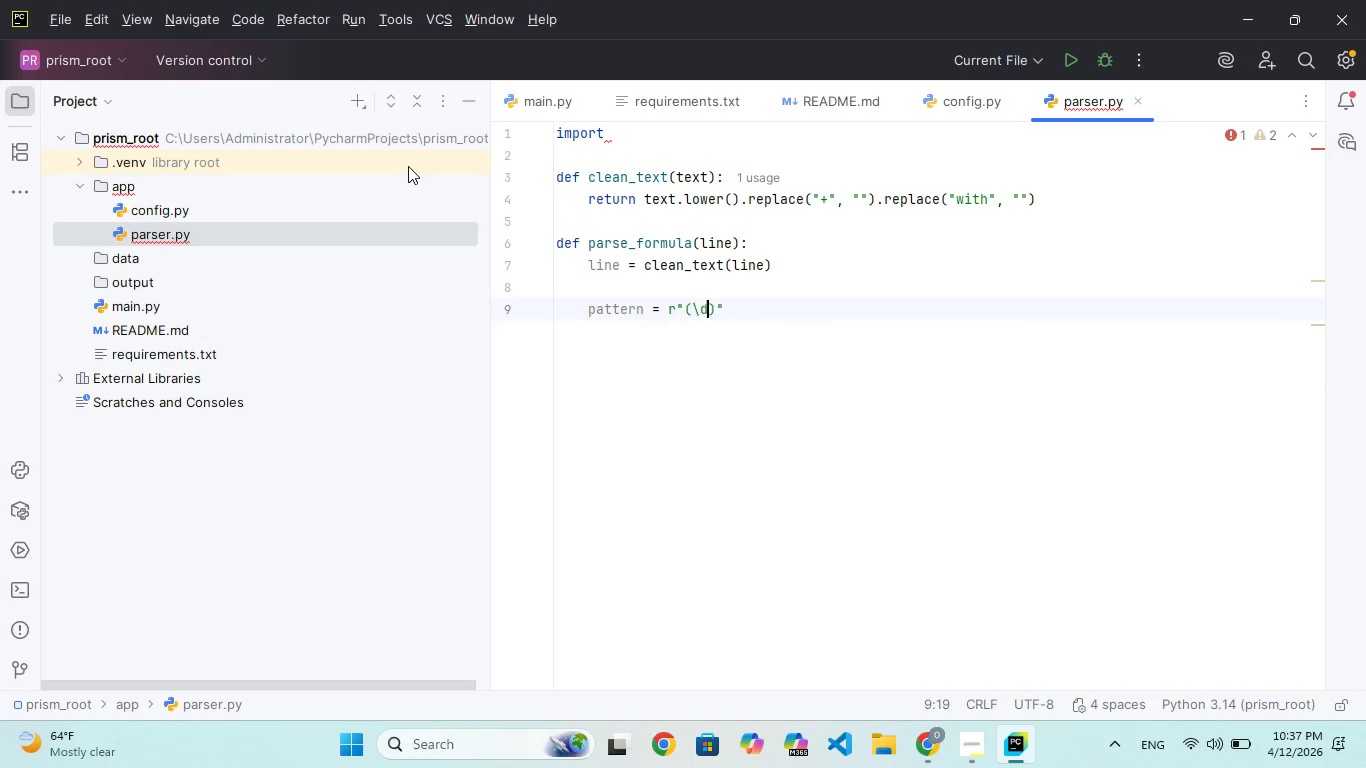 
key(D)
 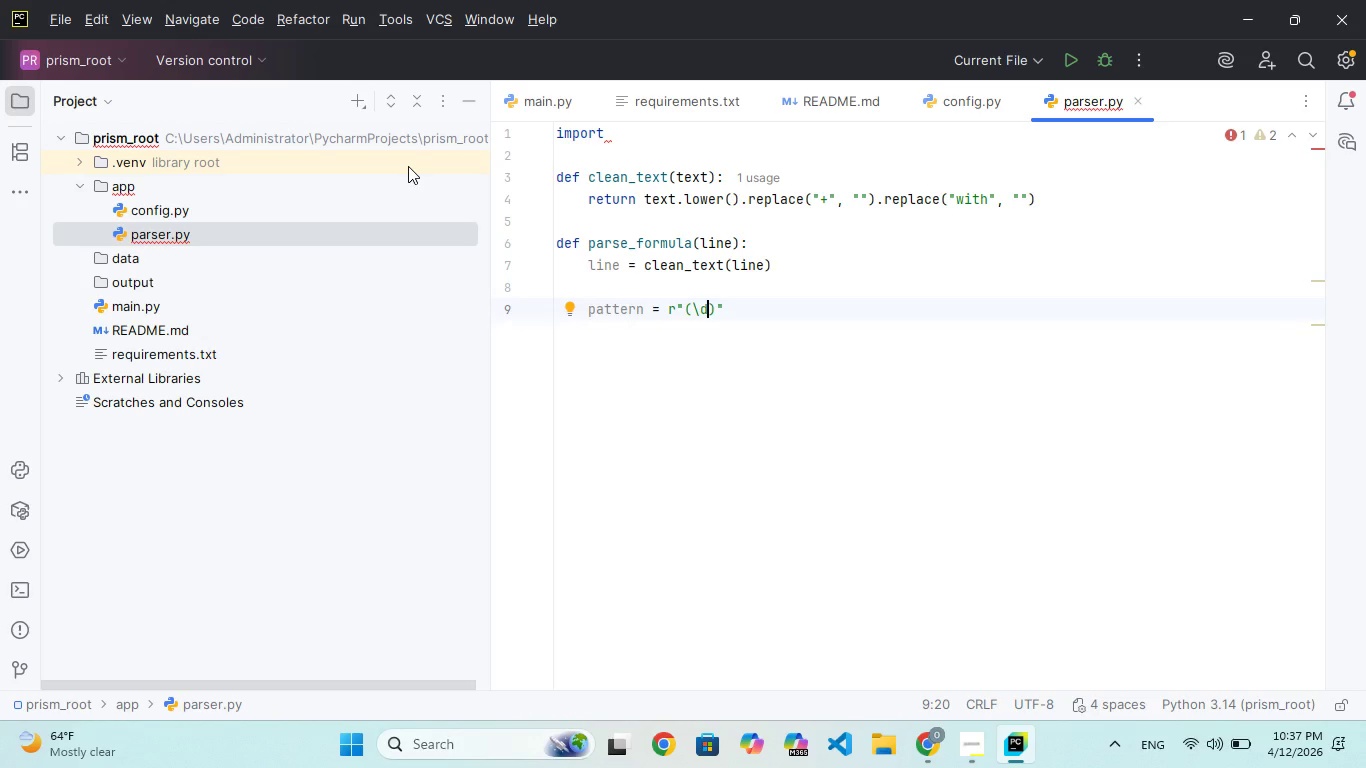 
key(Shift+Equal)
 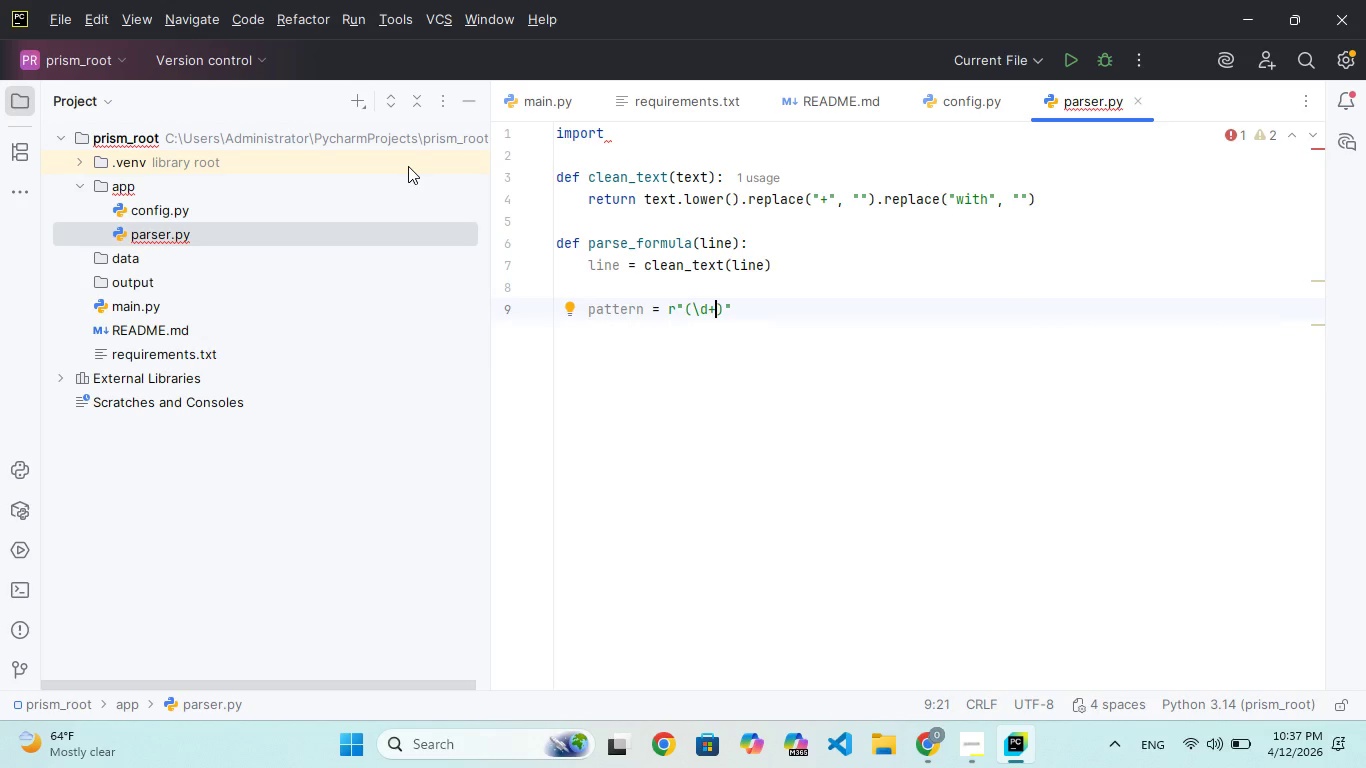 
key(ArrowRight)
 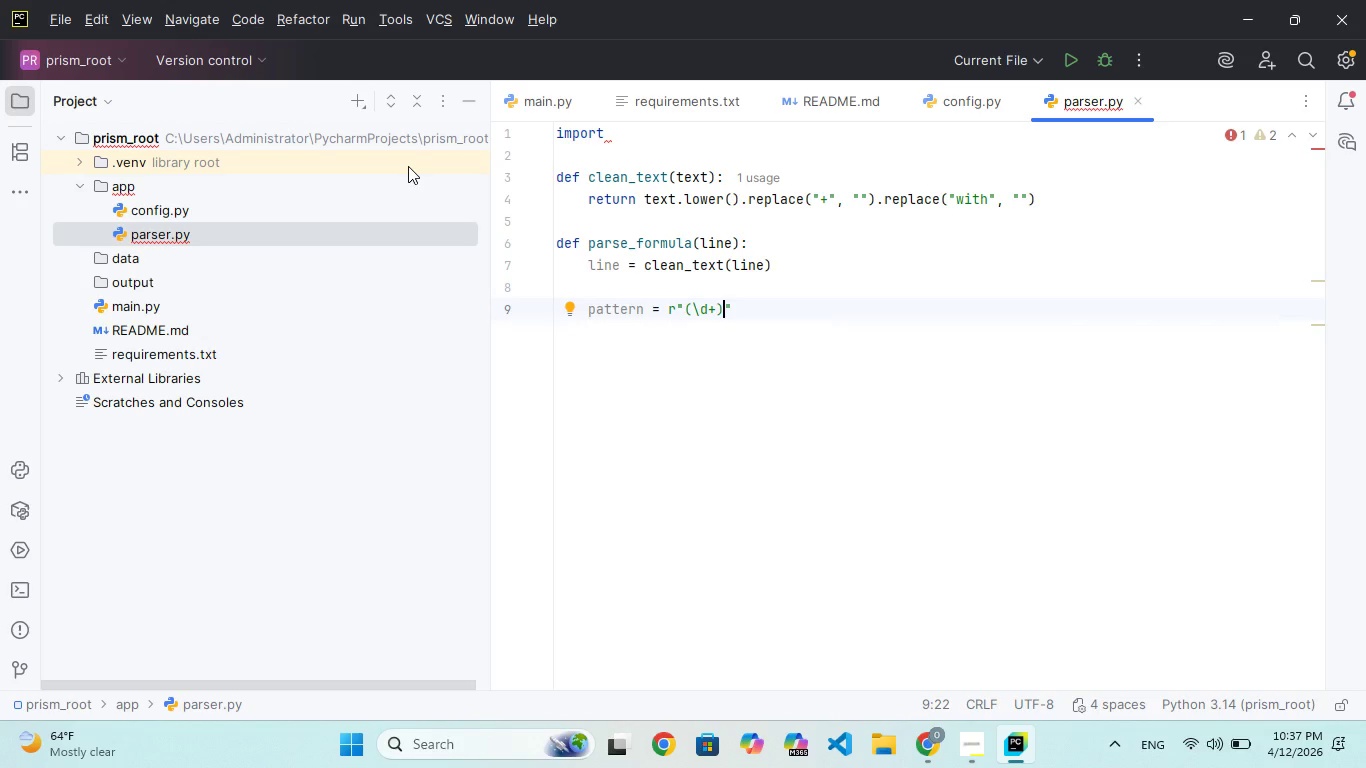 
key(Backslash)
 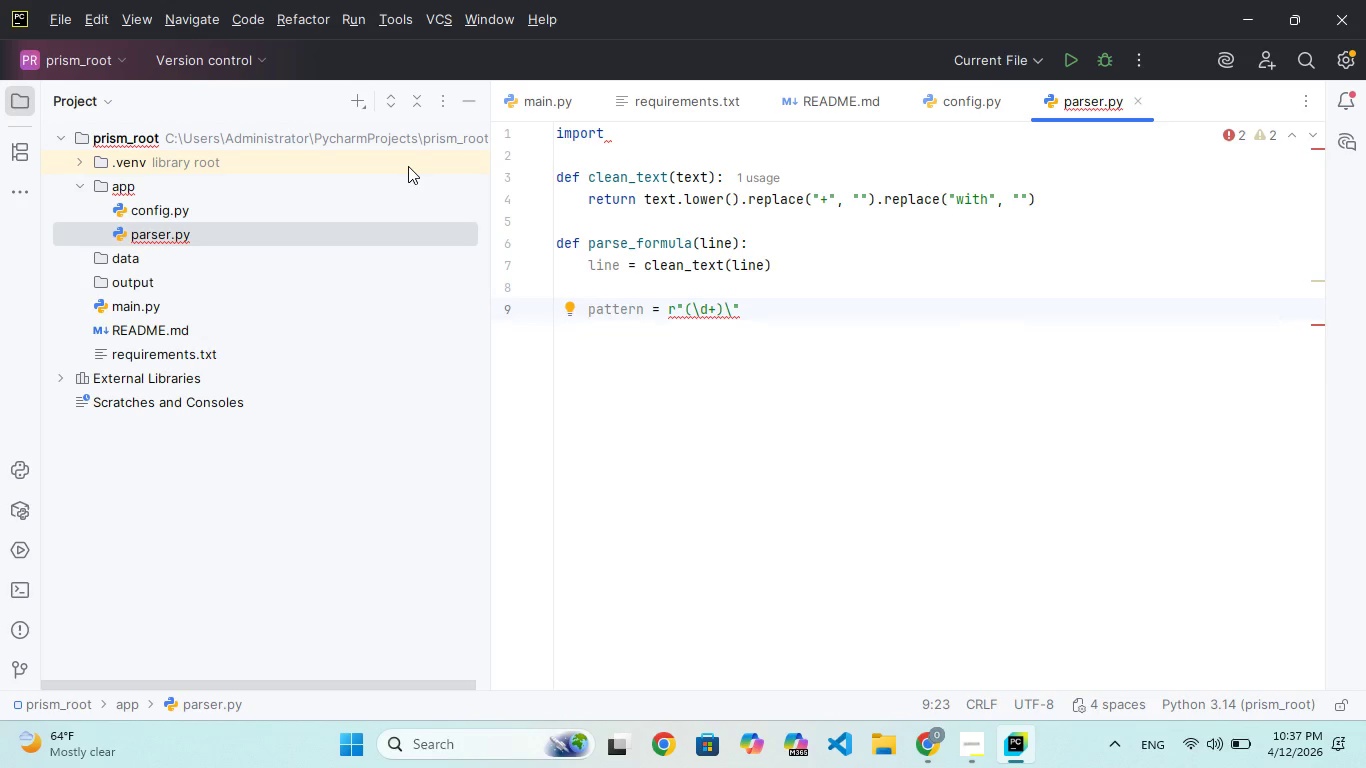 
key(S)
 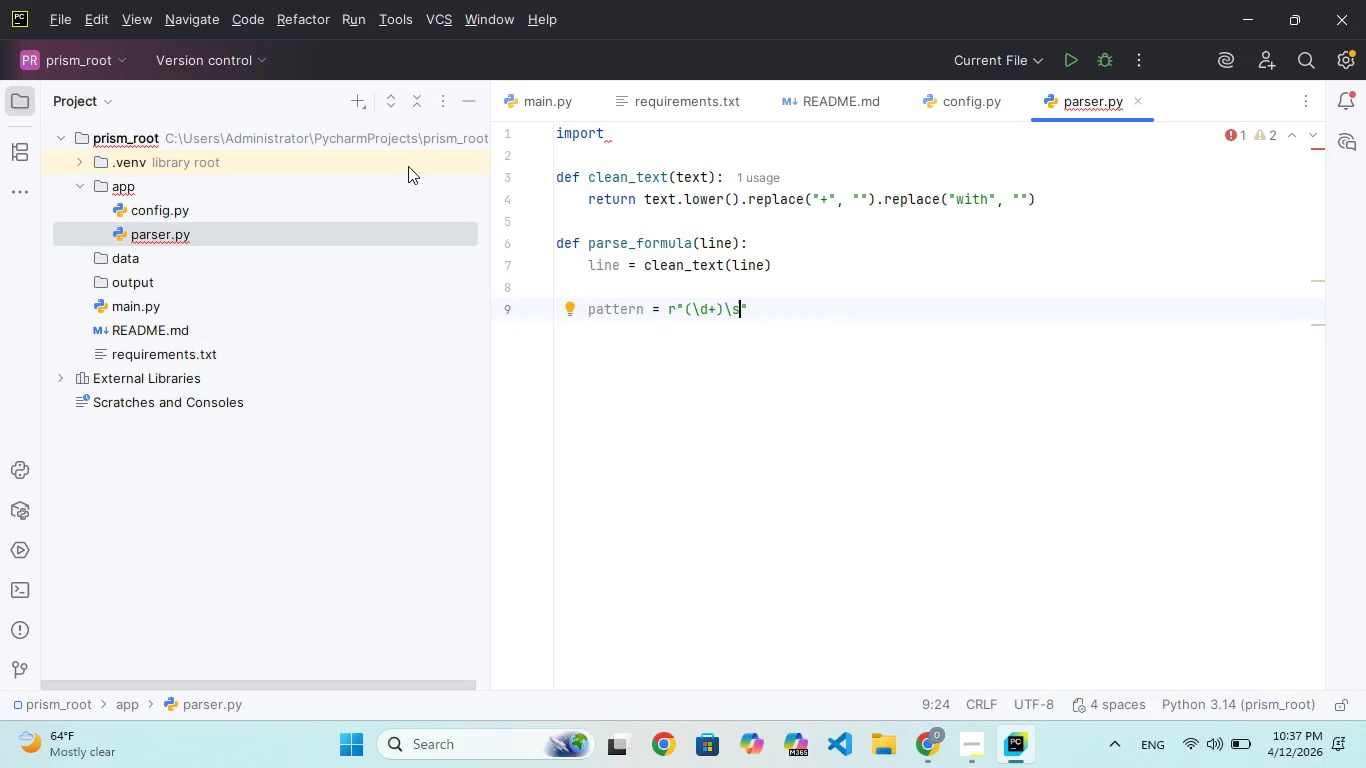 
key(Shift+Equal)
 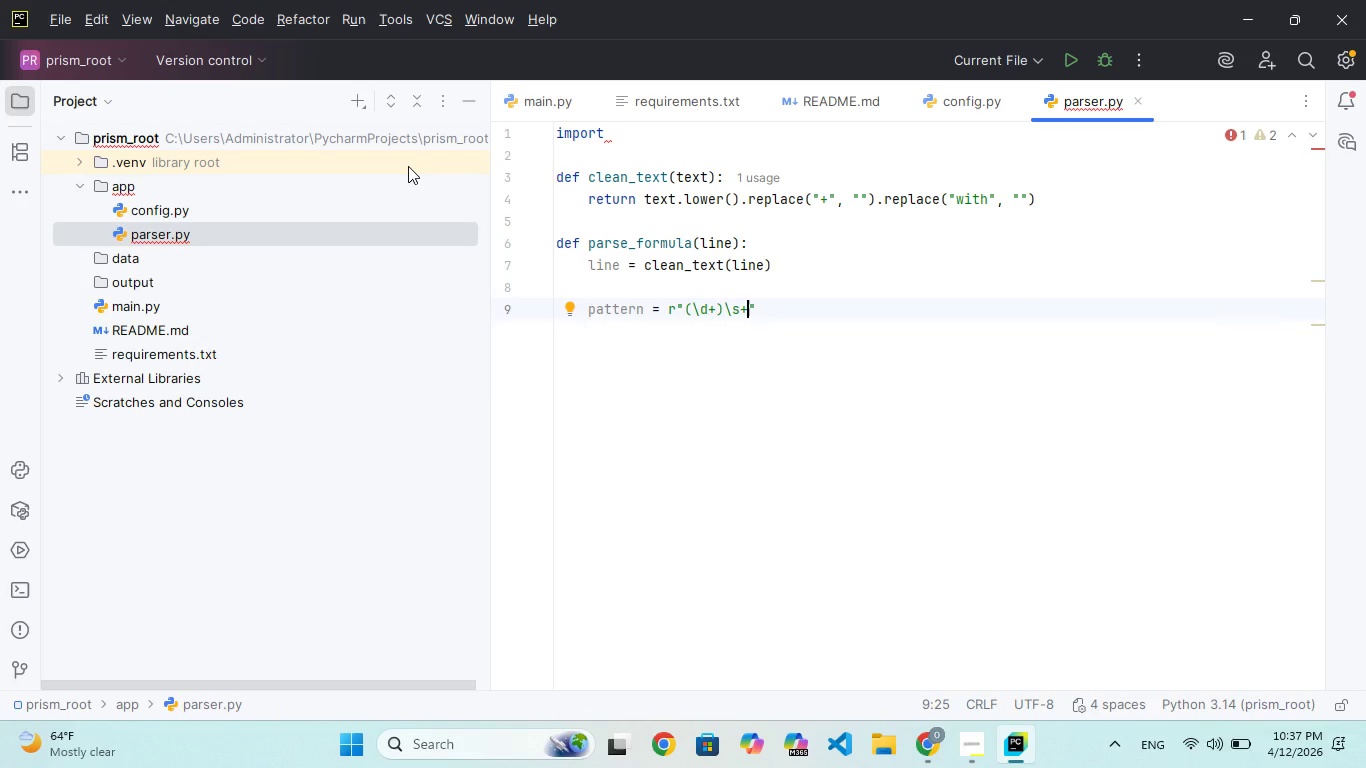 
key(Backspace)
 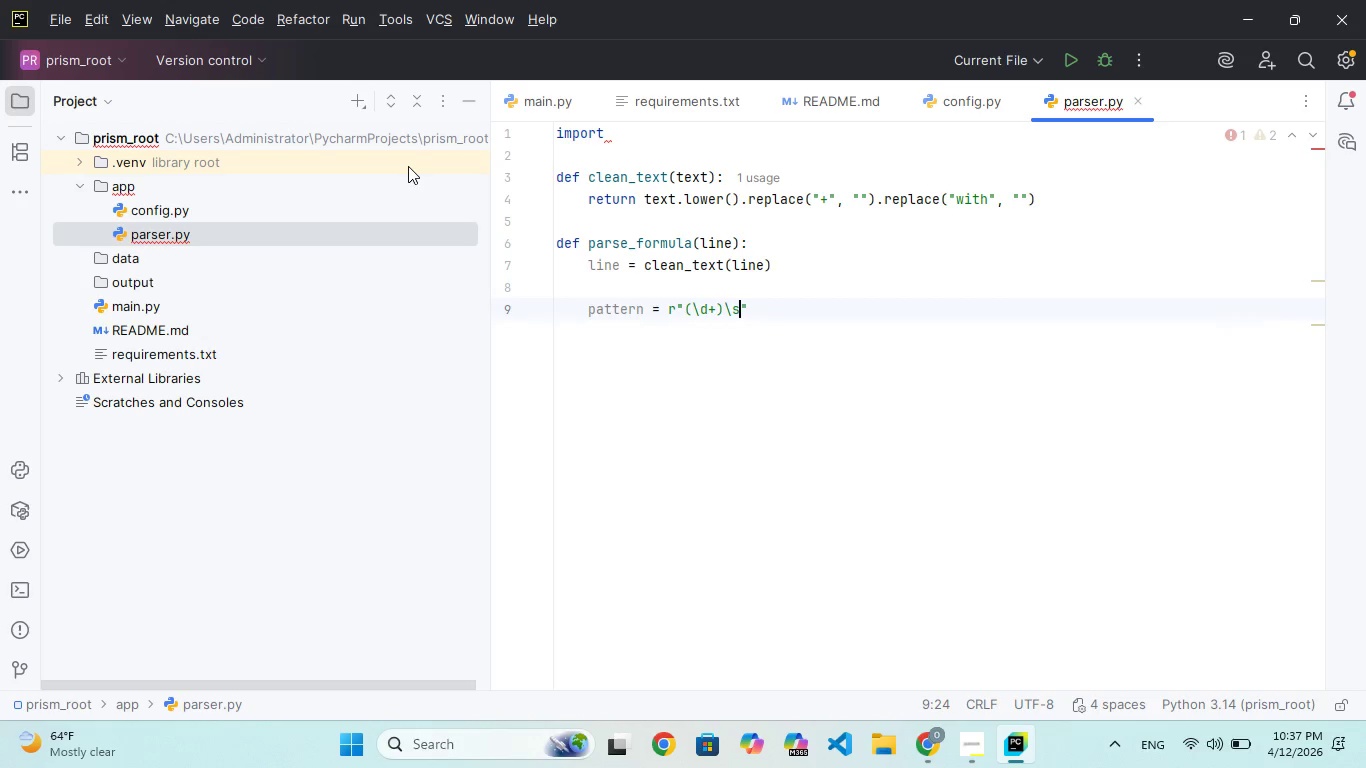 
key(Shift+8)
 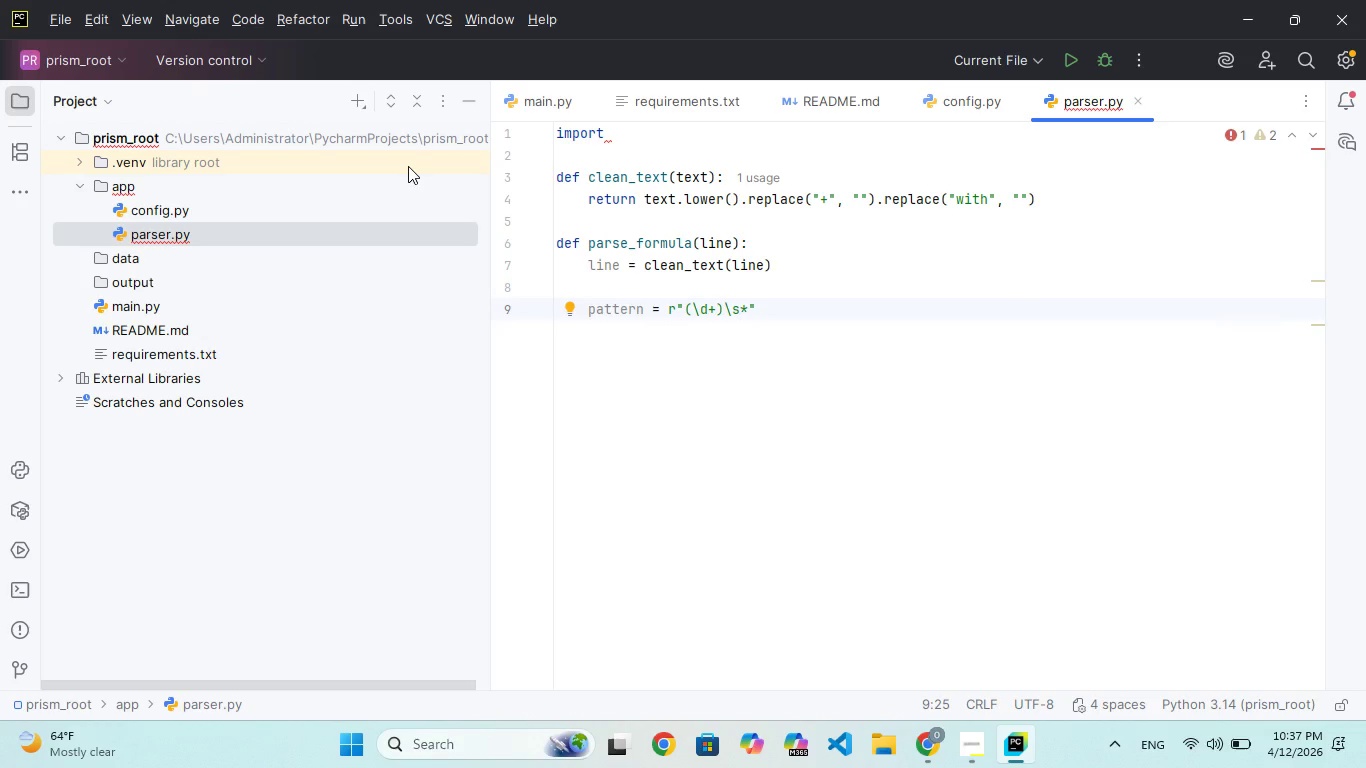 
type(ml)
 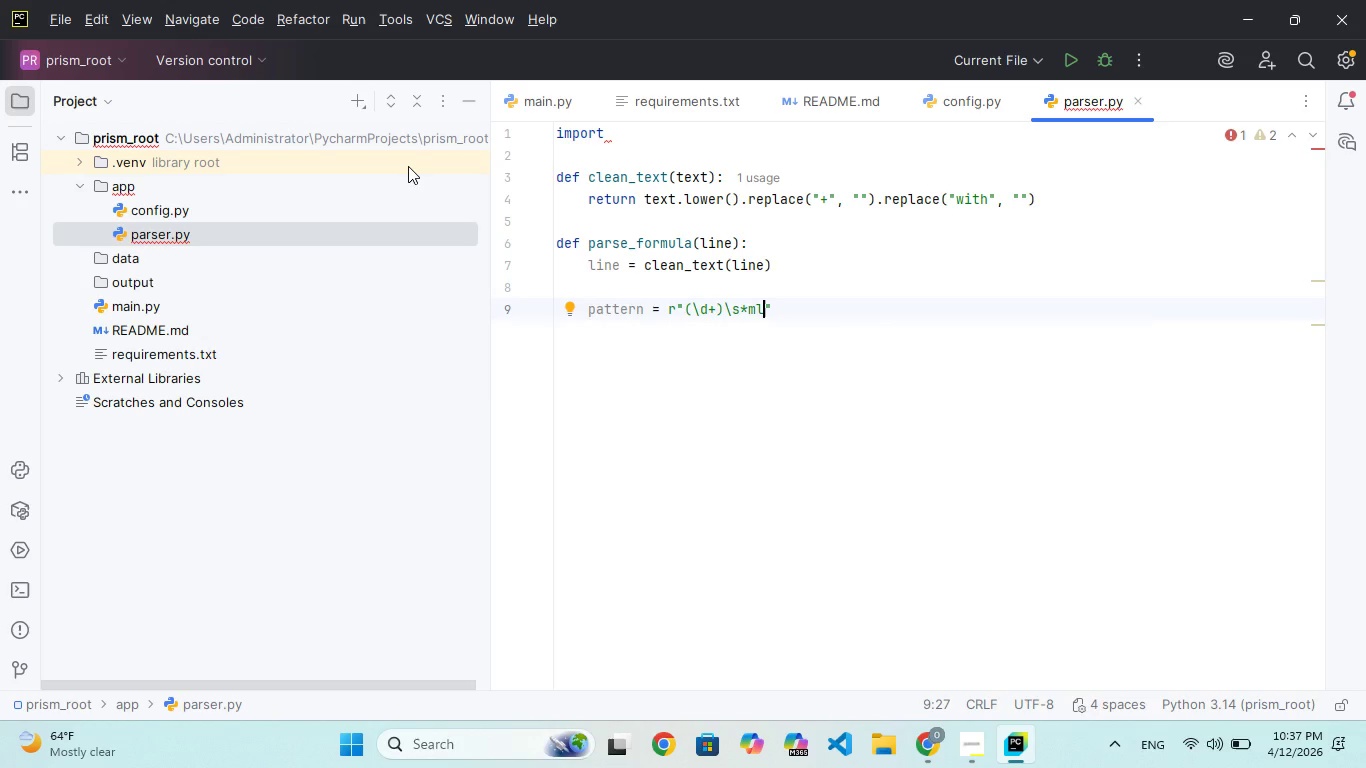 
key(Backslash)
 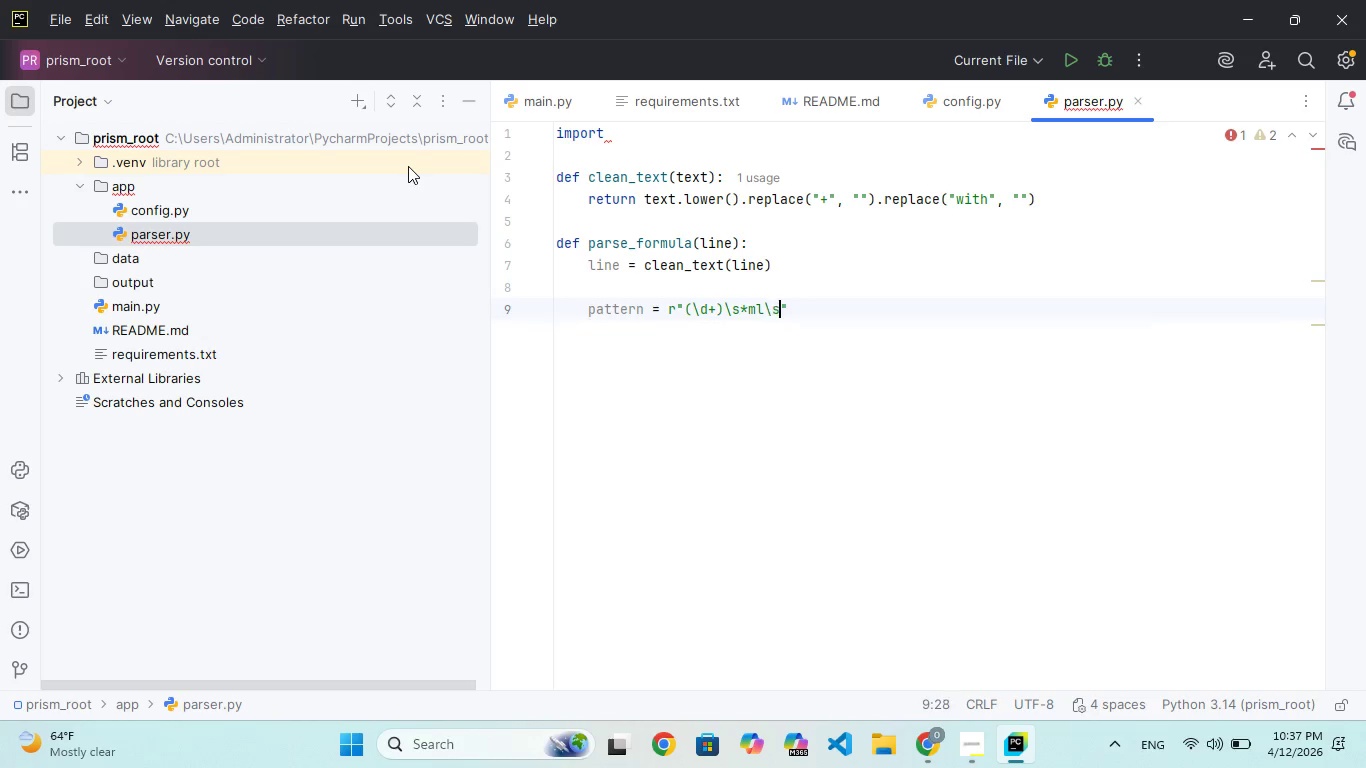 
key(S)
 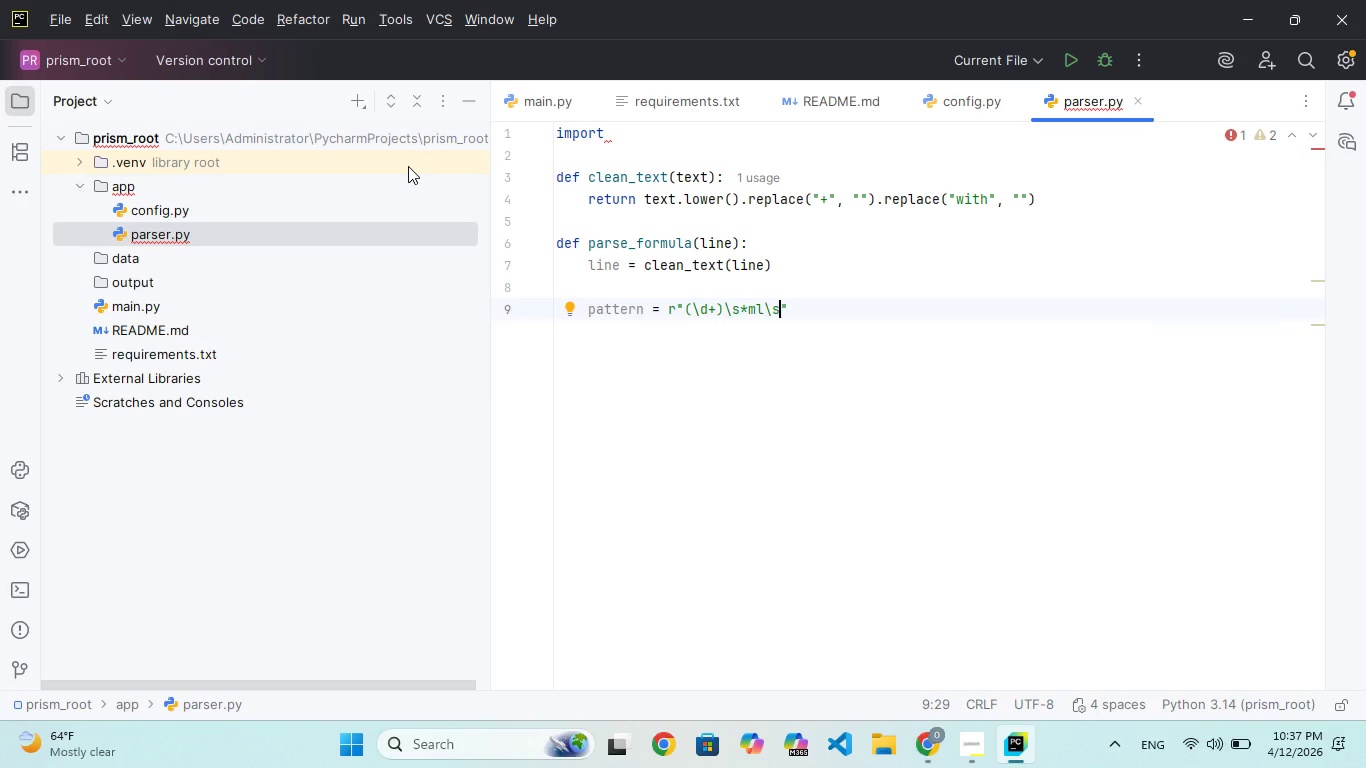 
key(Shift+8)
 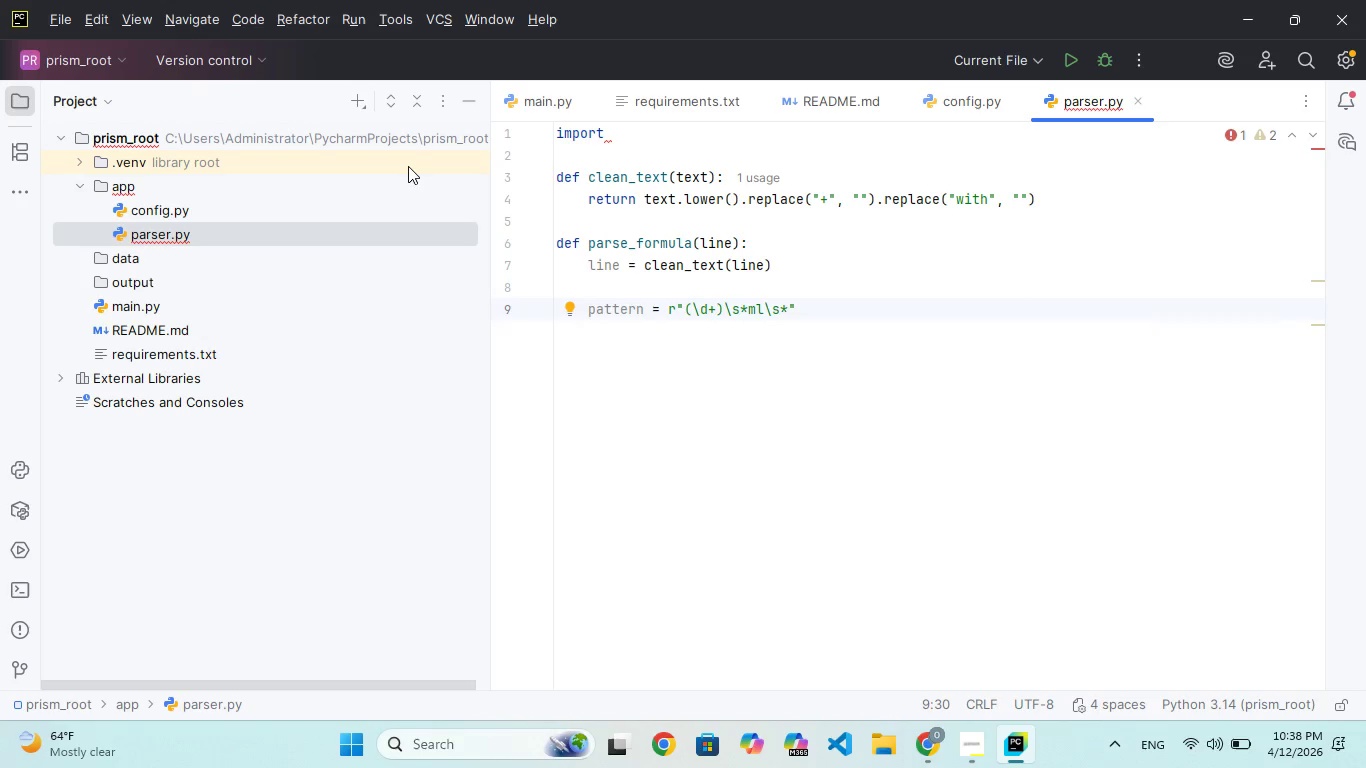 
type(())
 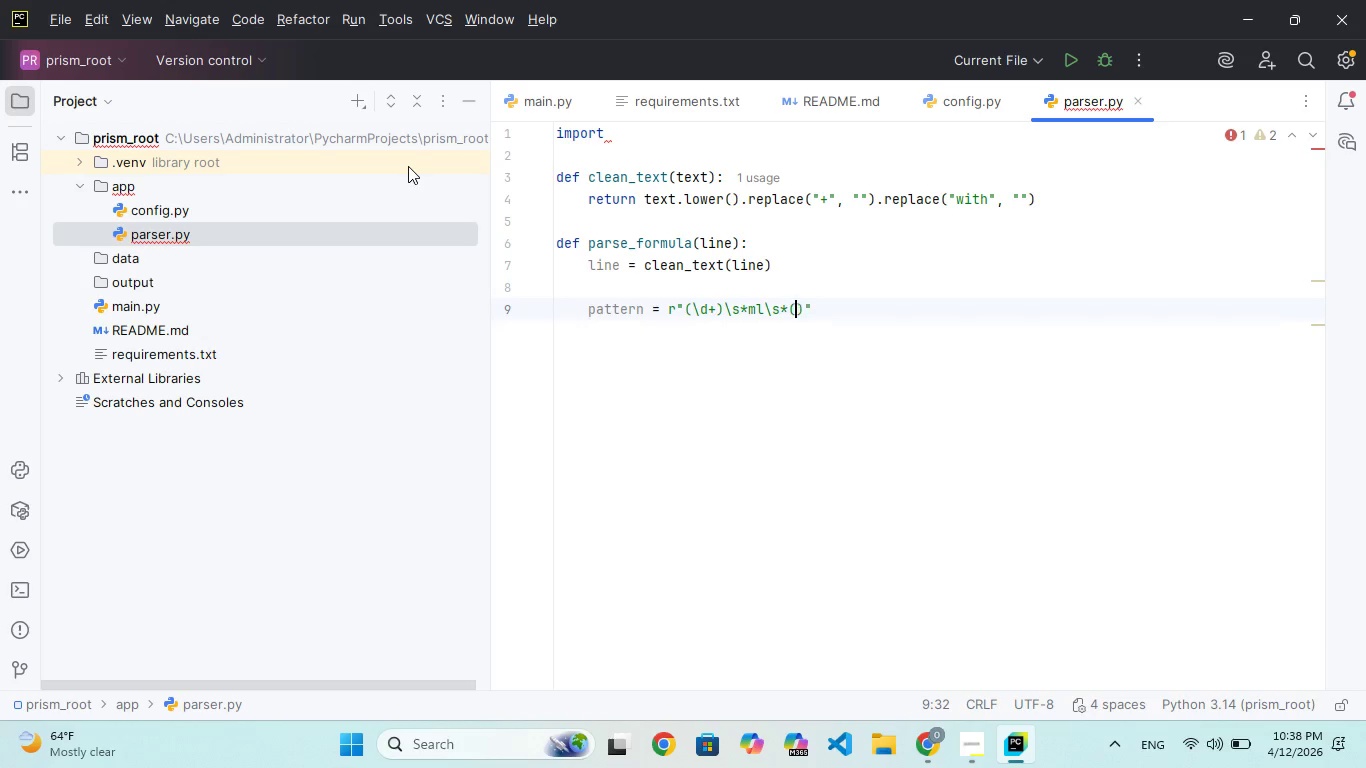 
 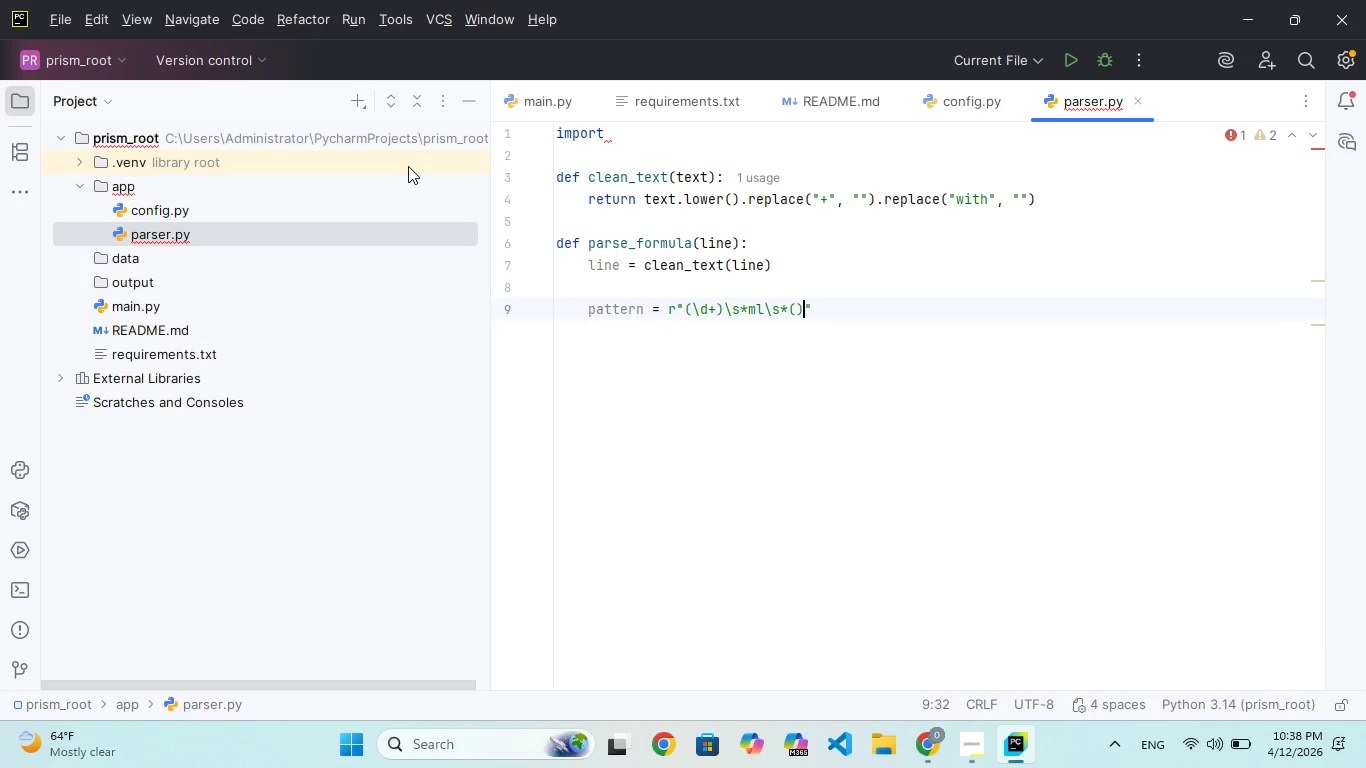 
key(ArrowLeft)
 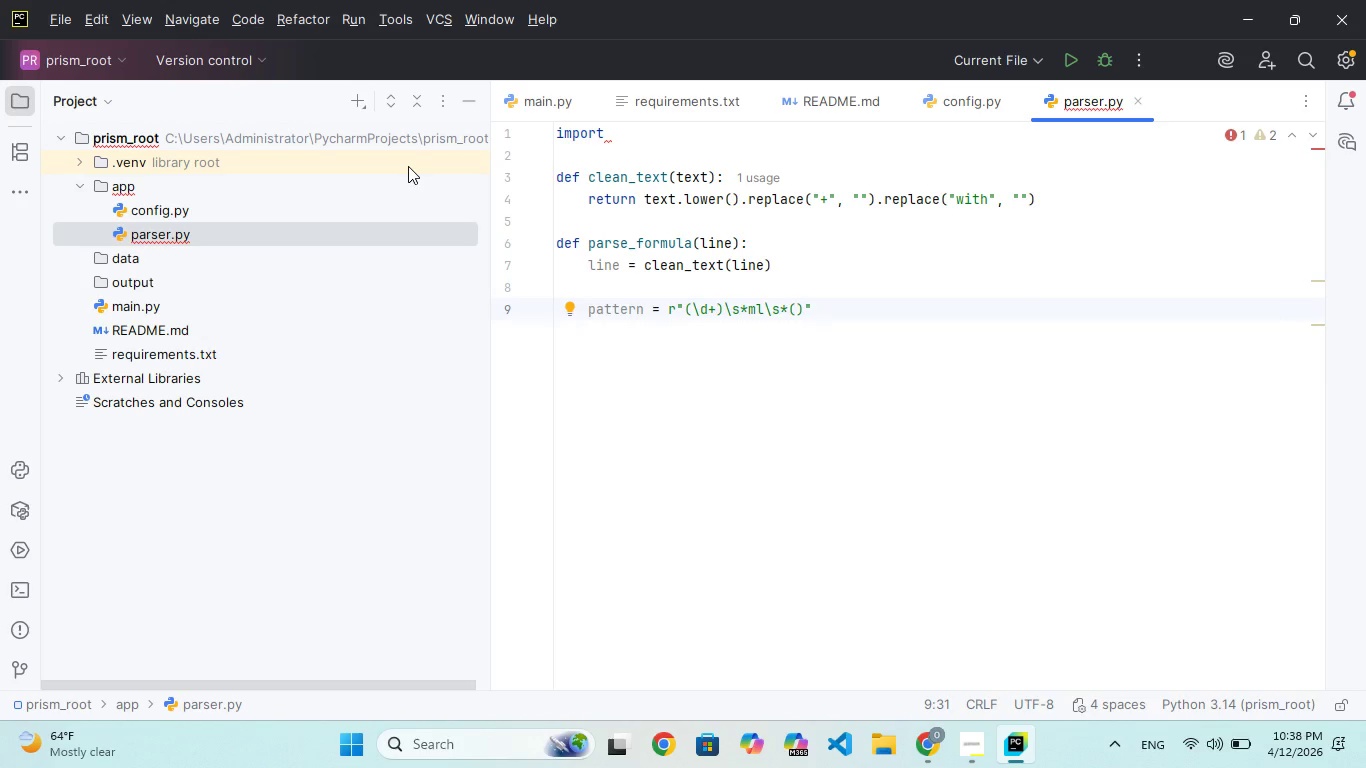 
key(BracketLeft)
 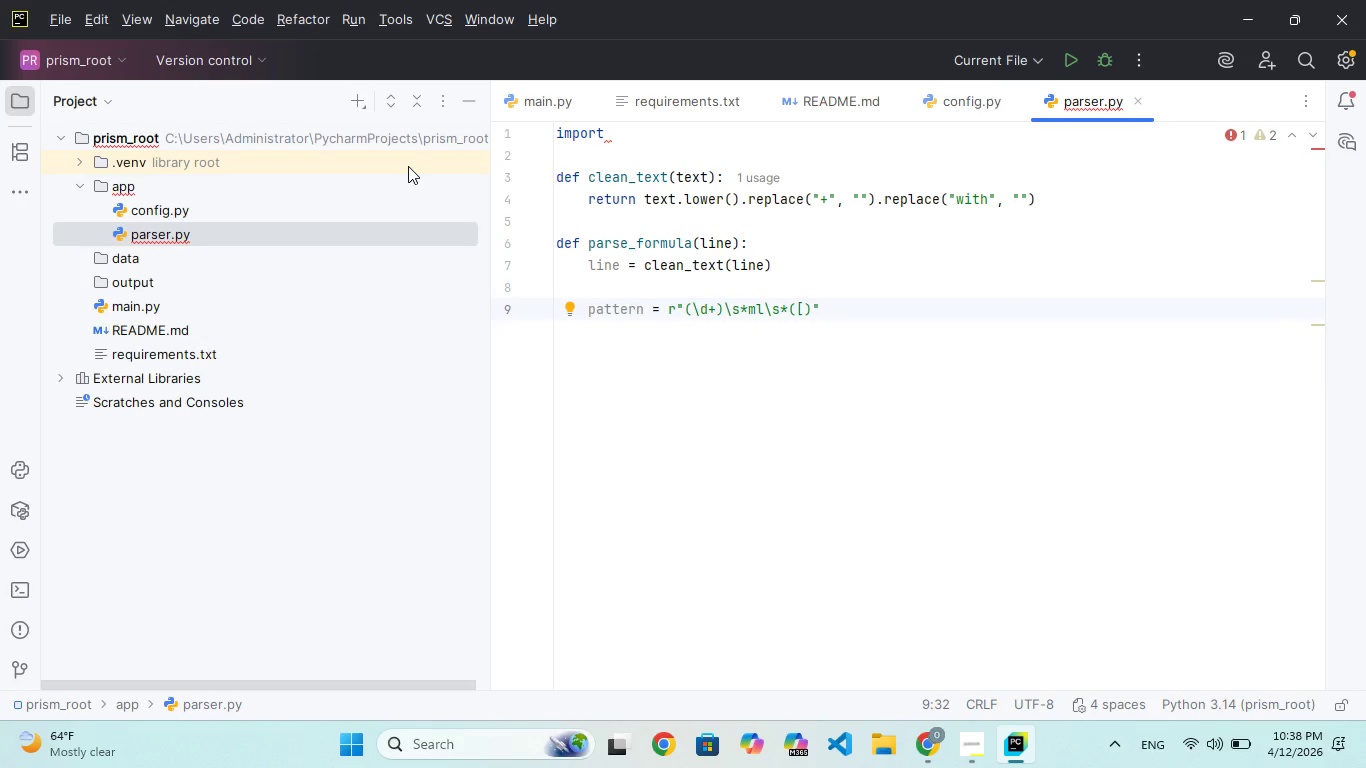 
key(A)
 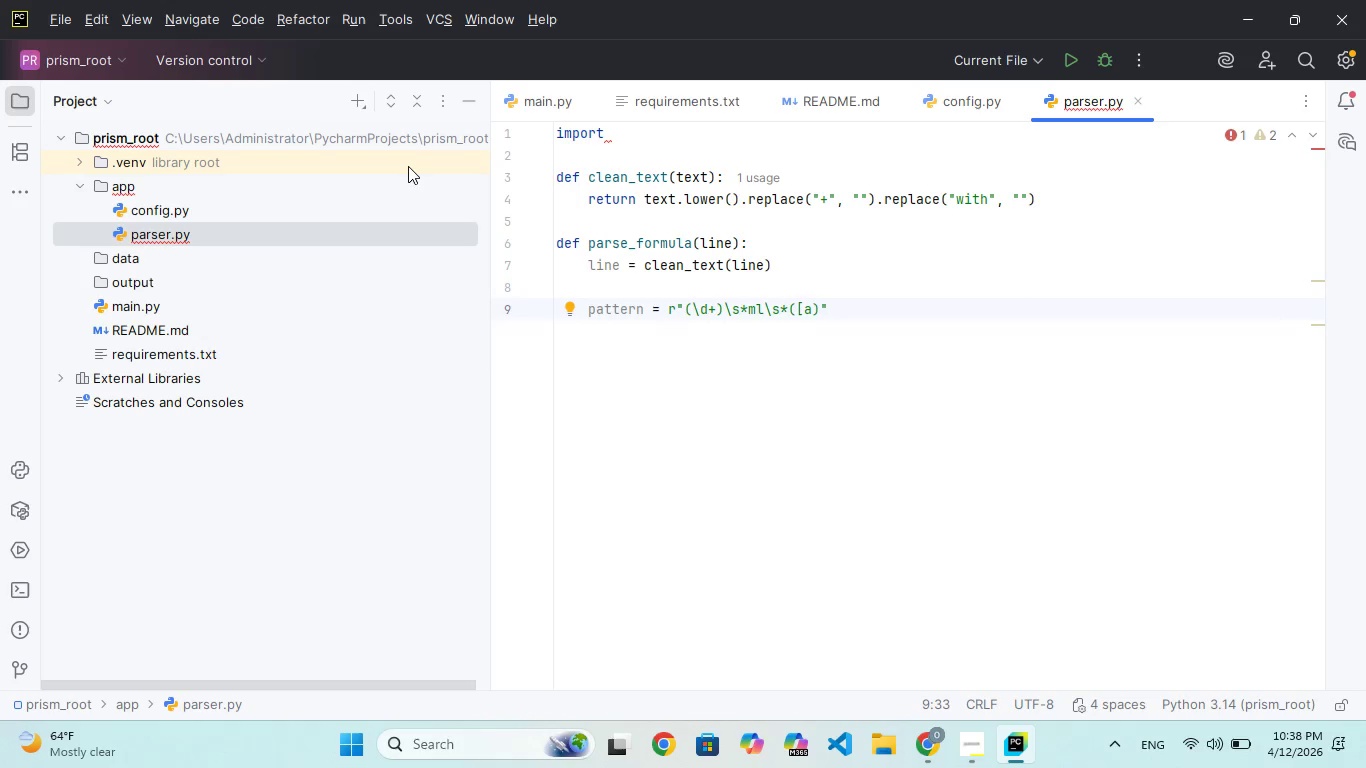 
key(Minus)
 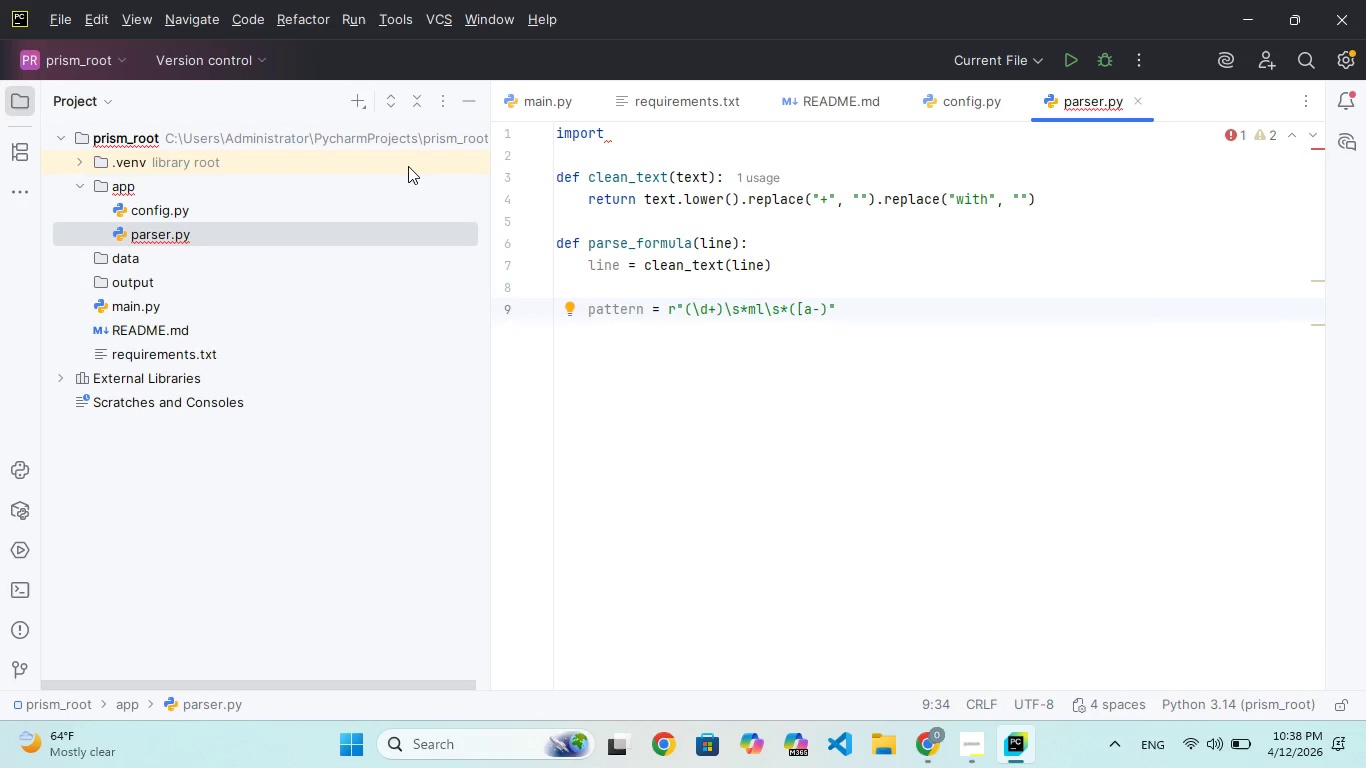 
key(Z)
 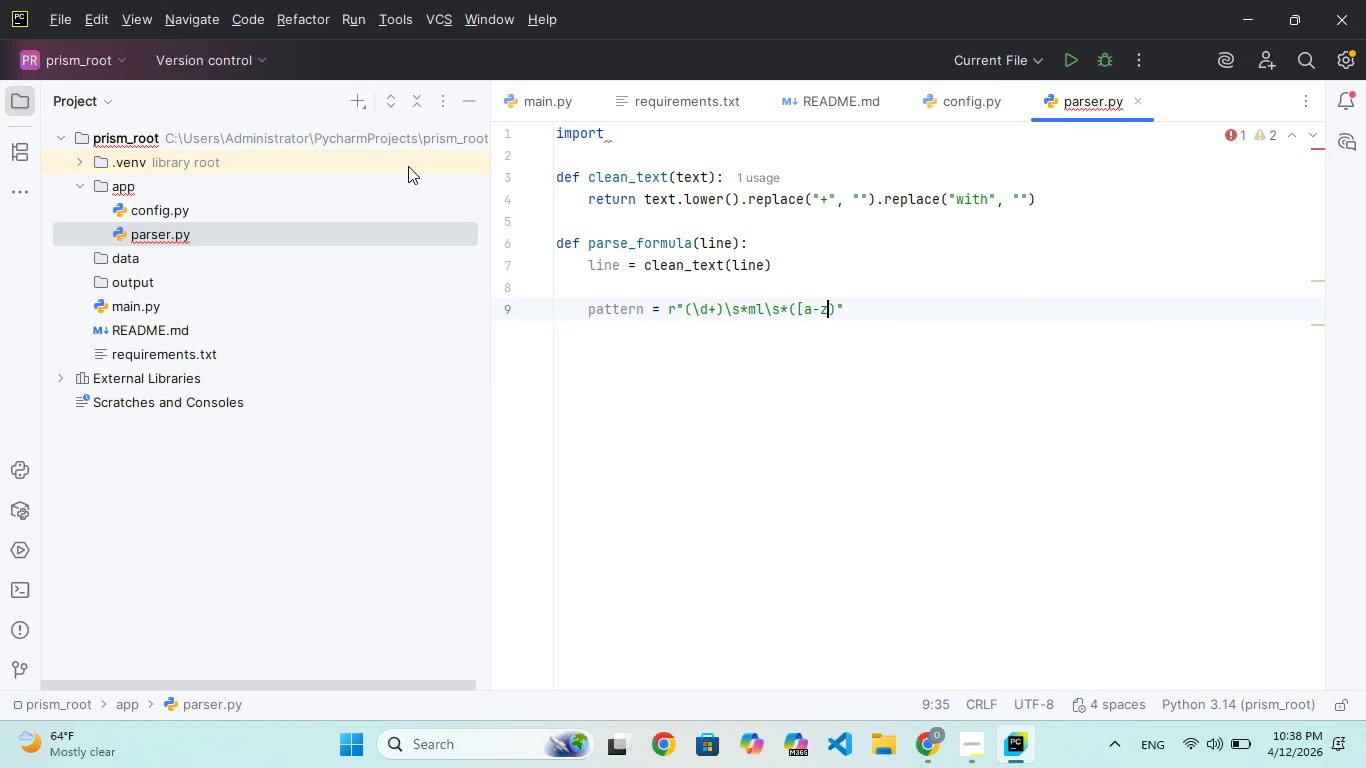 
key(CapsLock)
 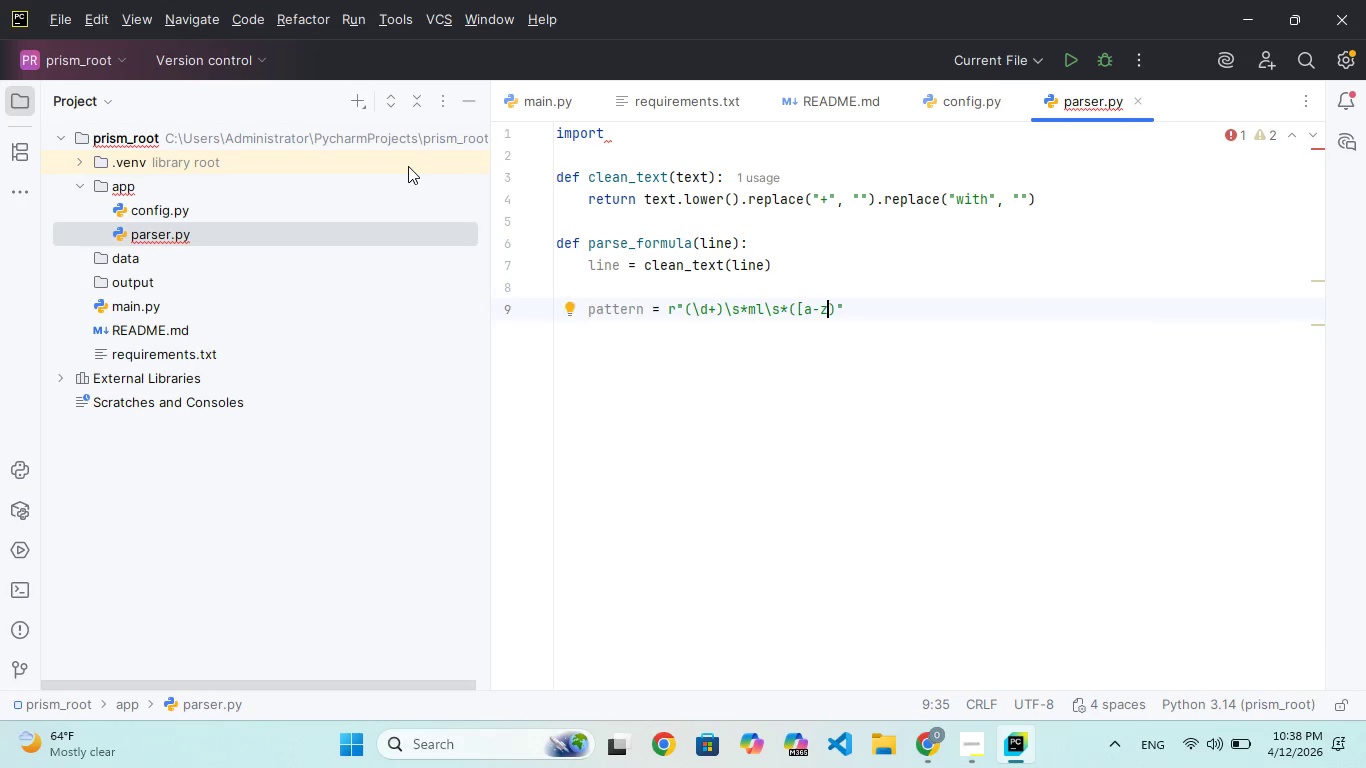 
key(A)
 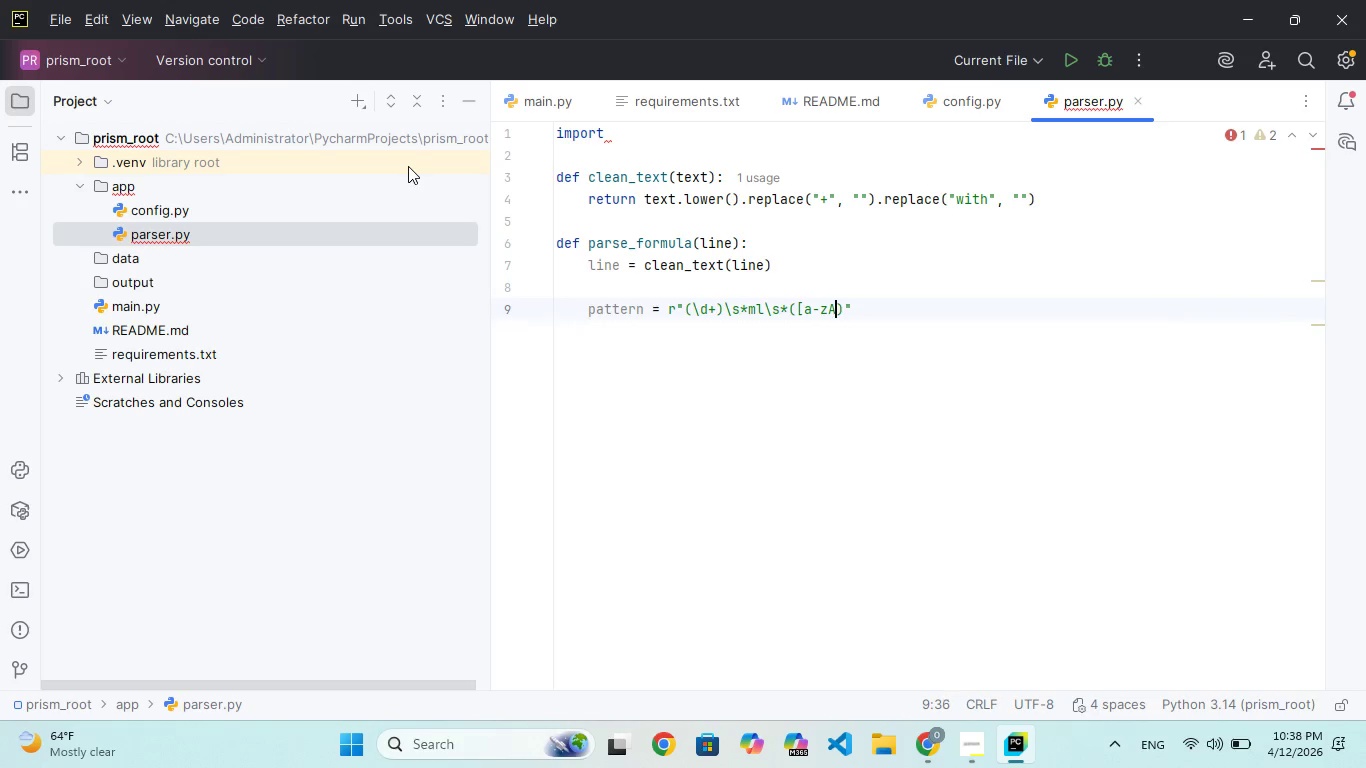 
key(CapsLock)
 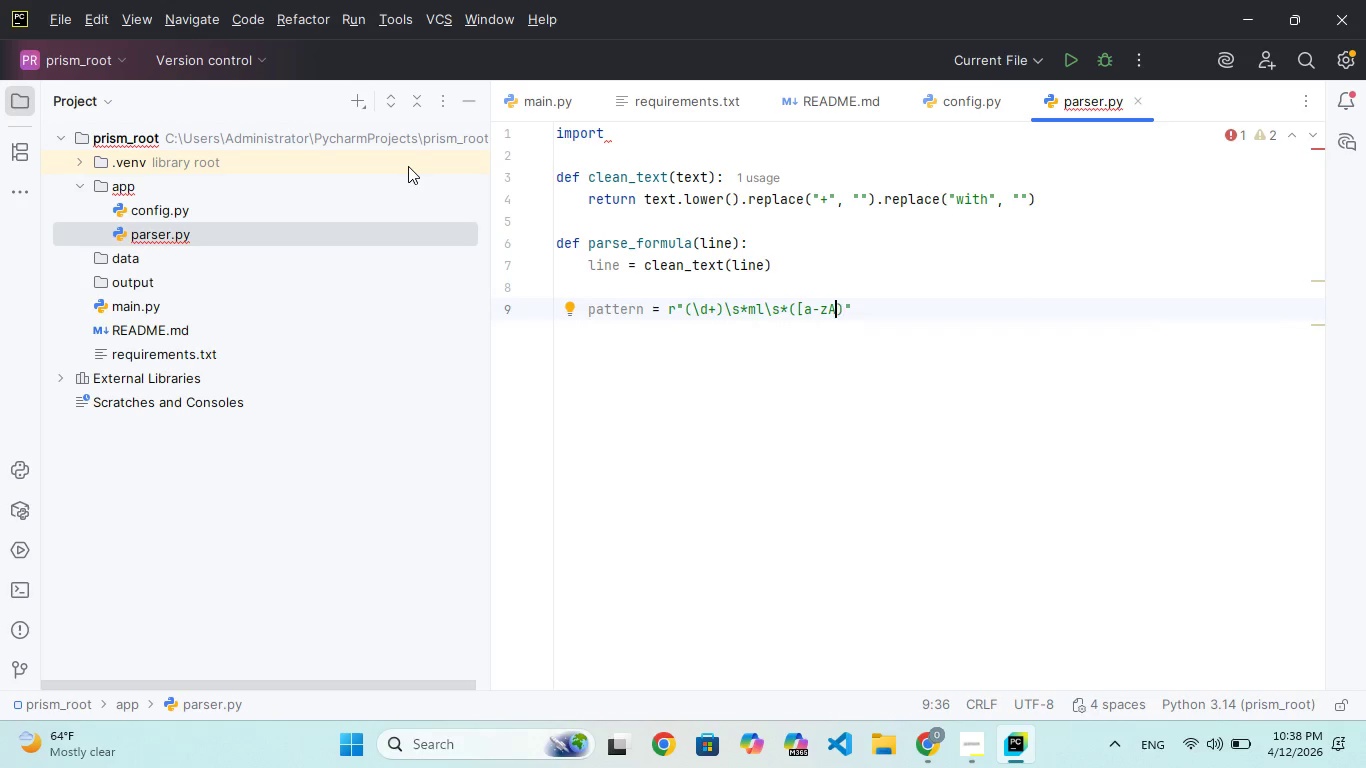 
type(-Z0-9)
 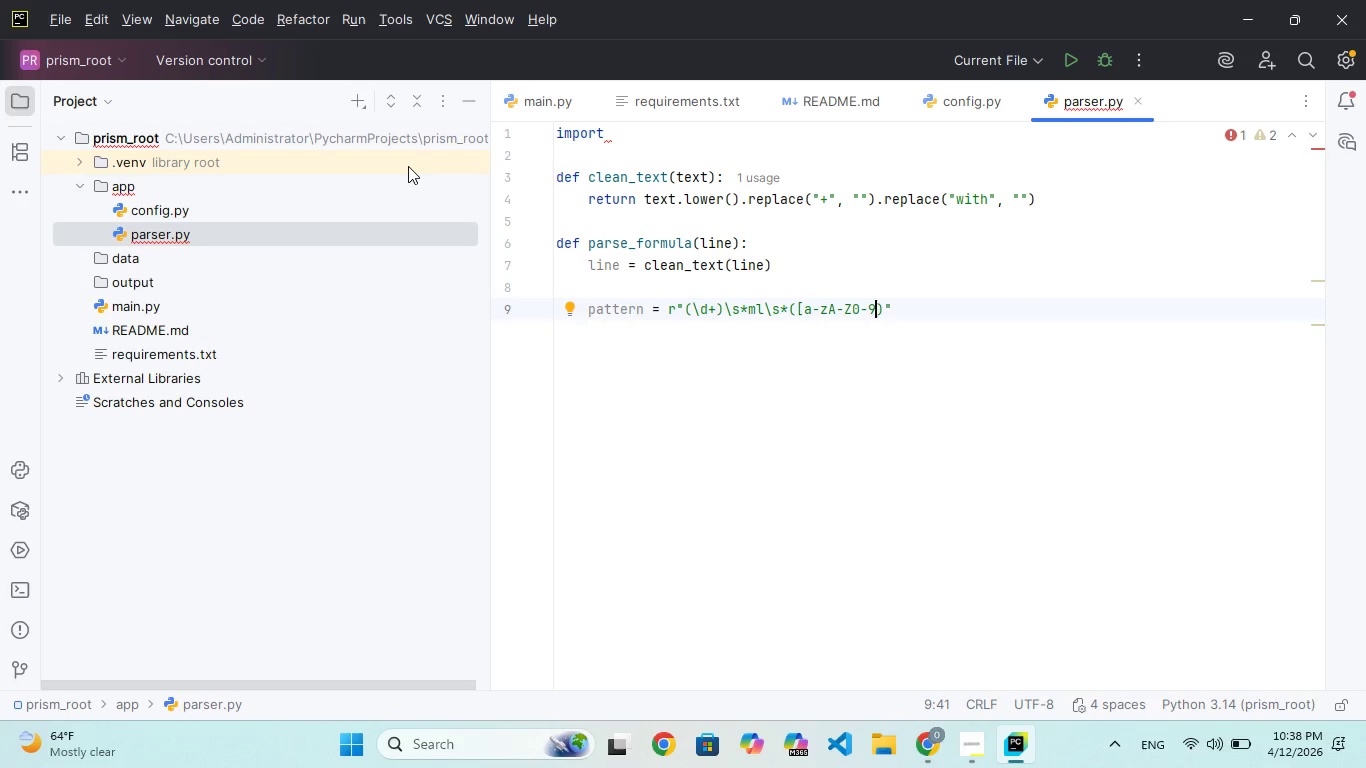 
hold_key(key=ShiftRight, duration=0.78)
 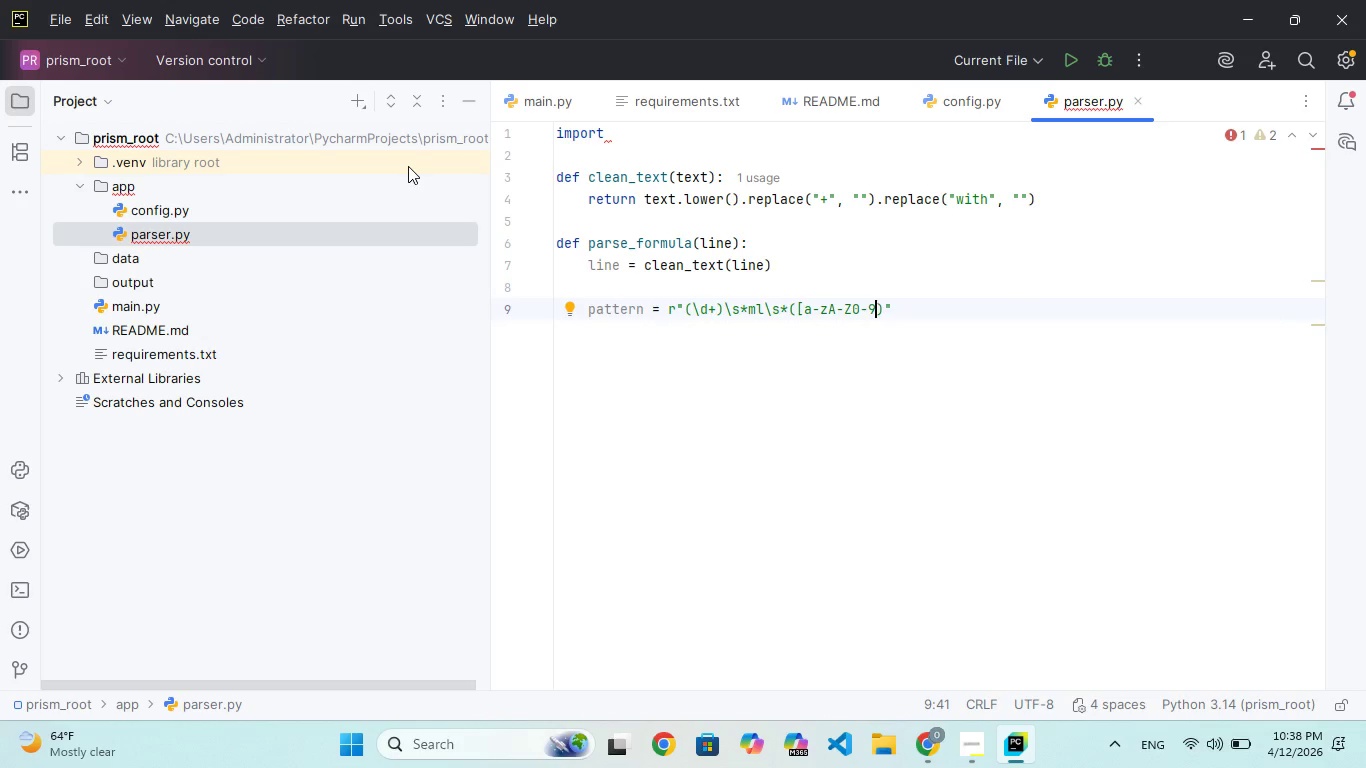 
key(BracketRight)
 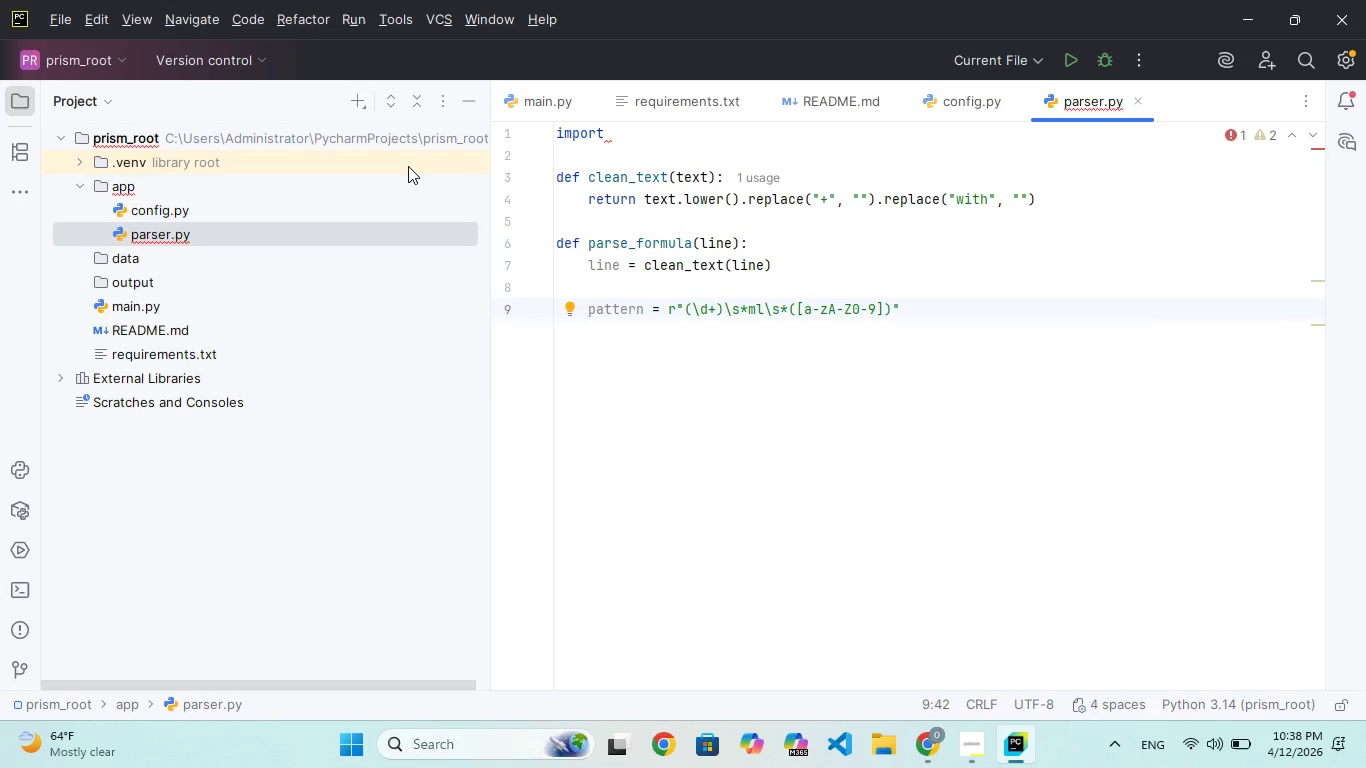 
key(Shift+Equal)
 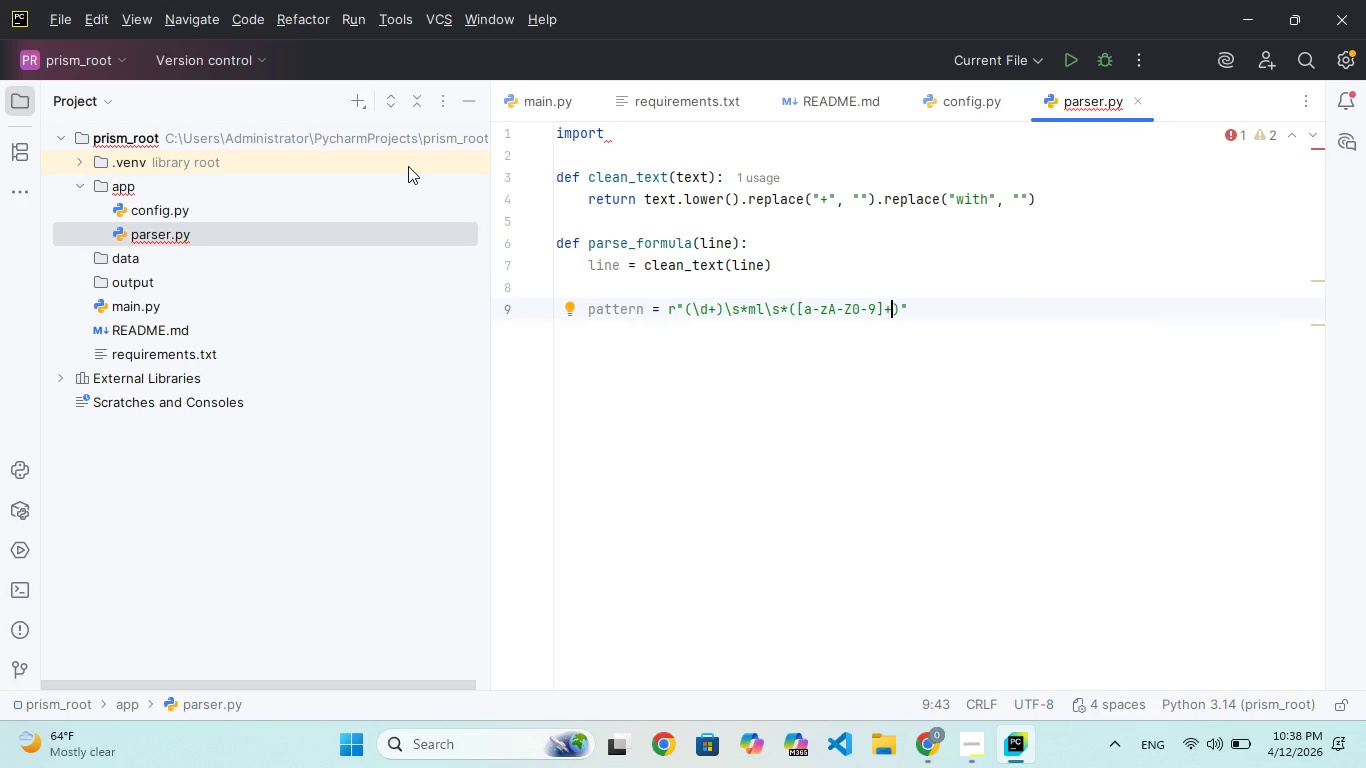 
key(ArrowRight)
 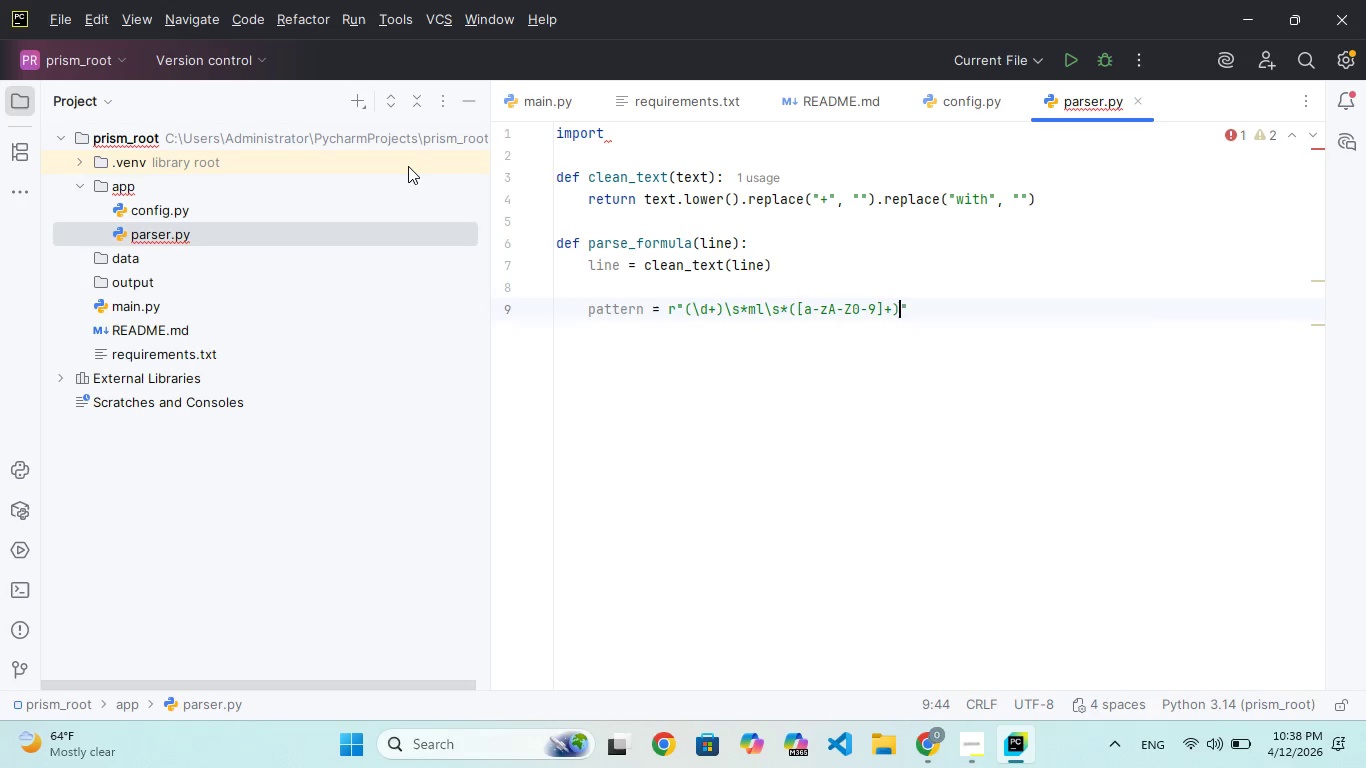 
key(ArrowRight)
 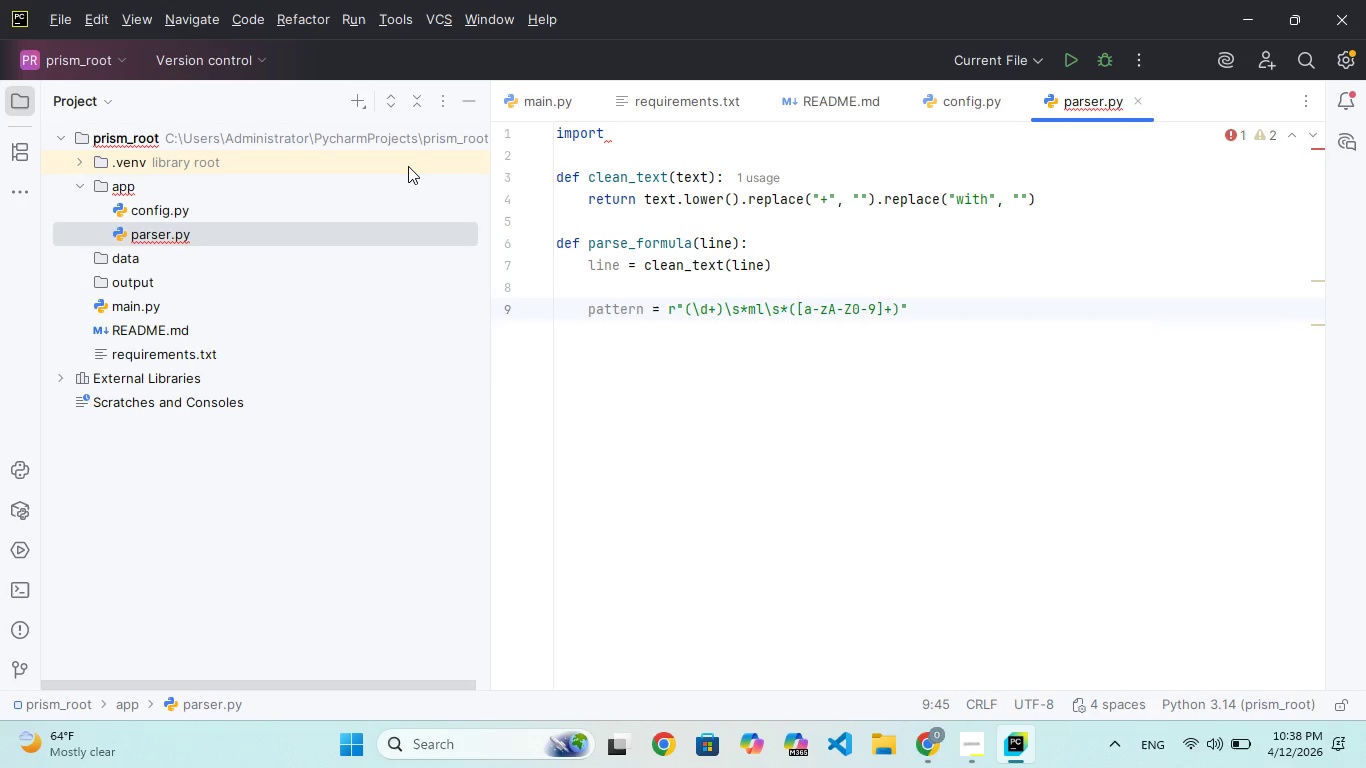 
key(Enter)
 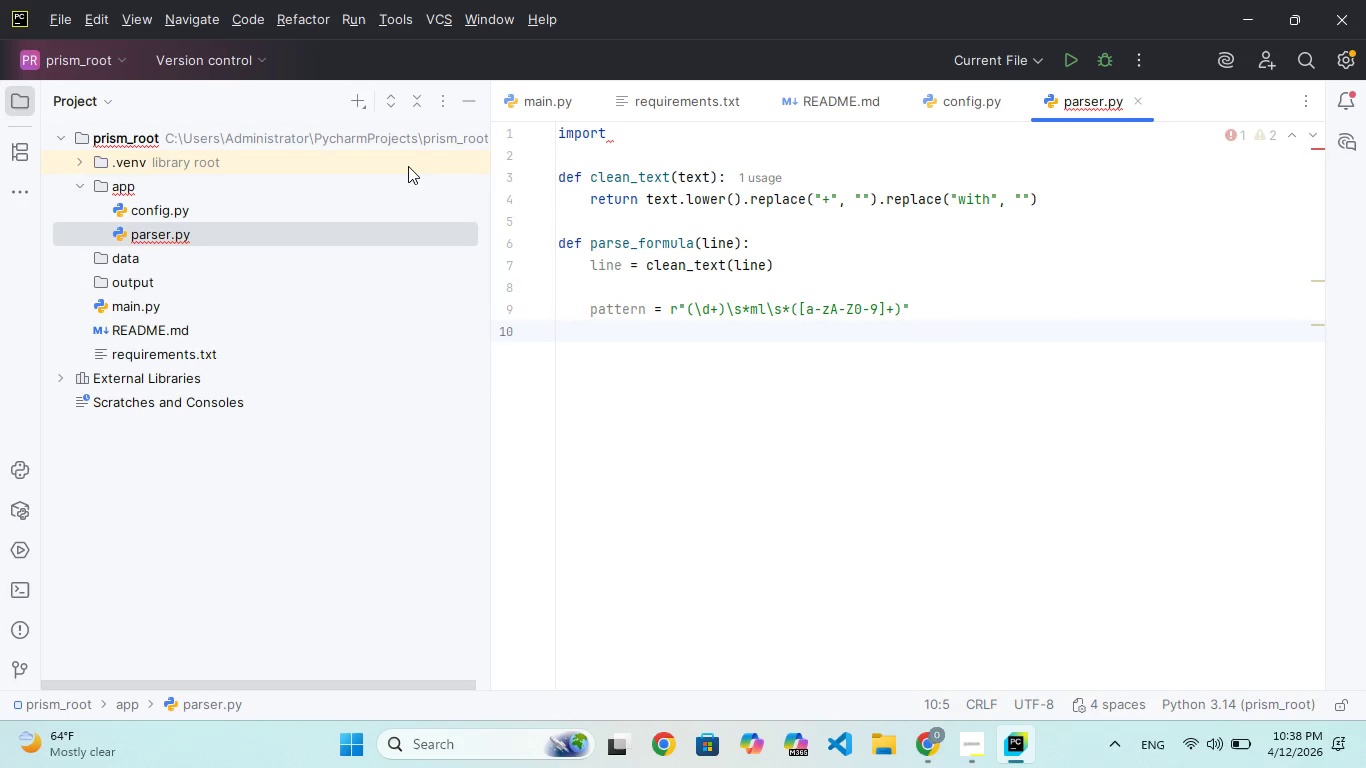 
key(CapsLock)
 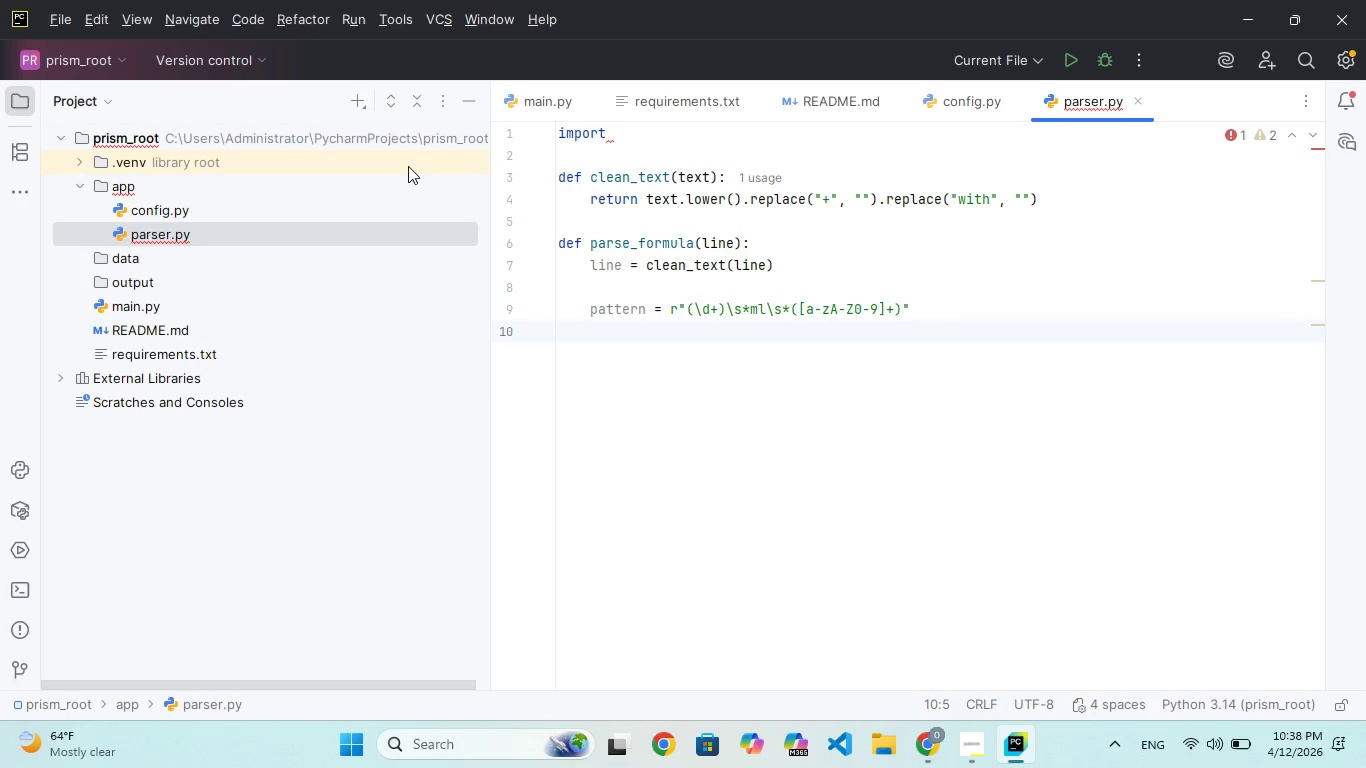 
wait(13.89)
 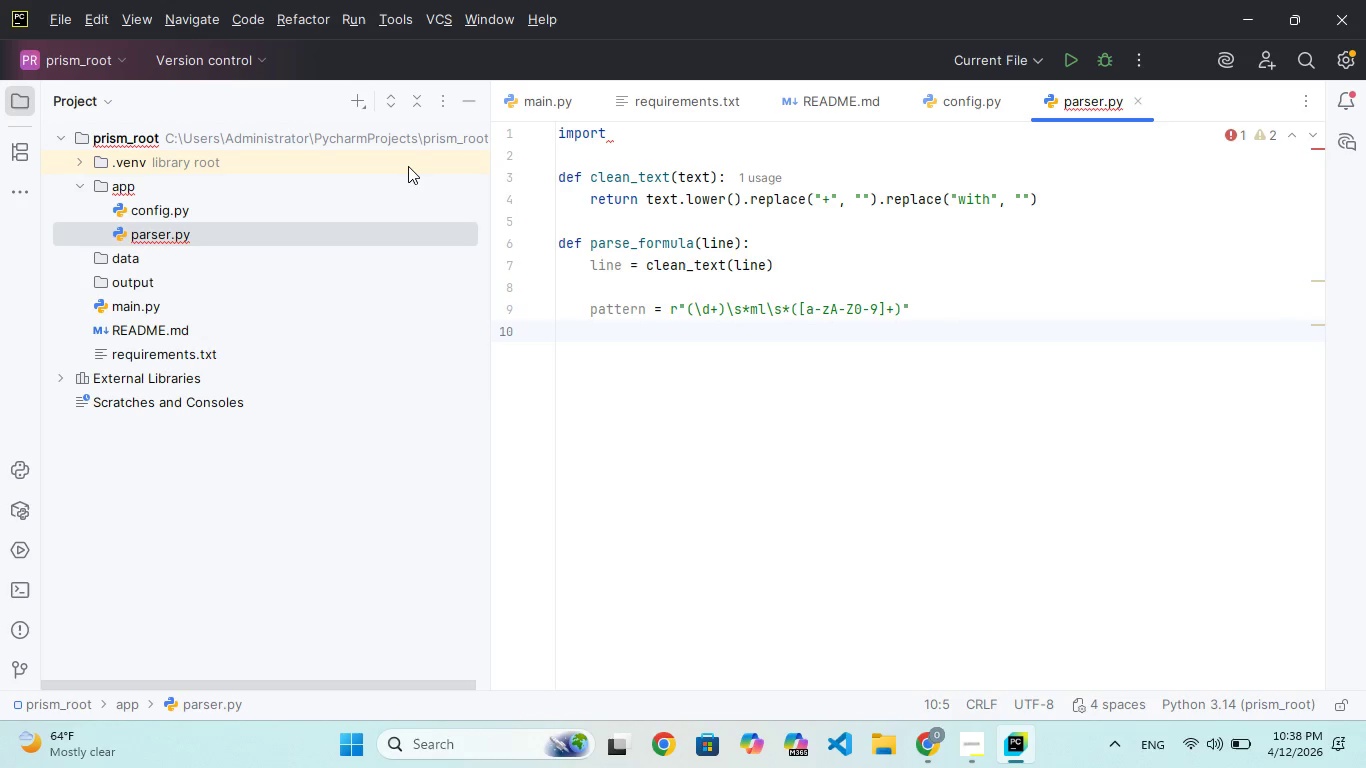 
type(match)
 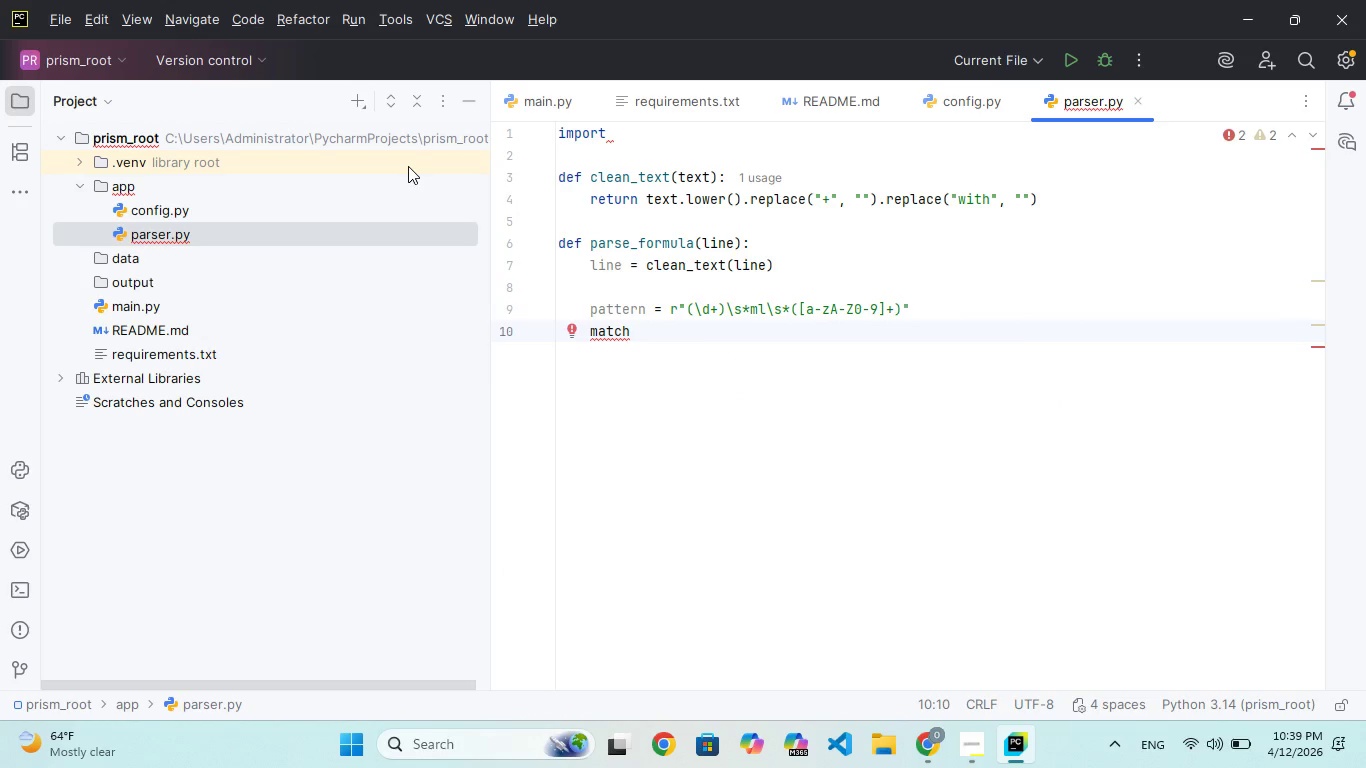 
key(E)
 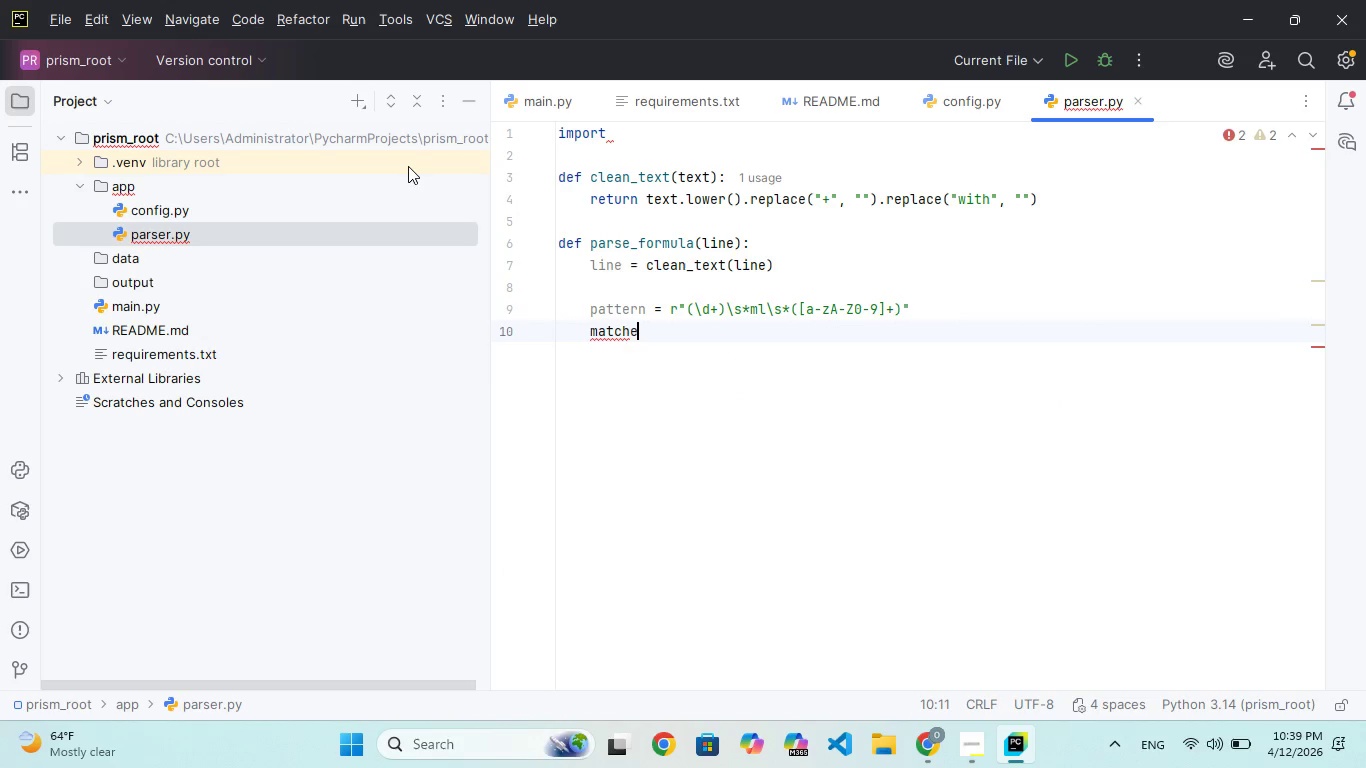 
hold_key(key=S, duration=0.31)
 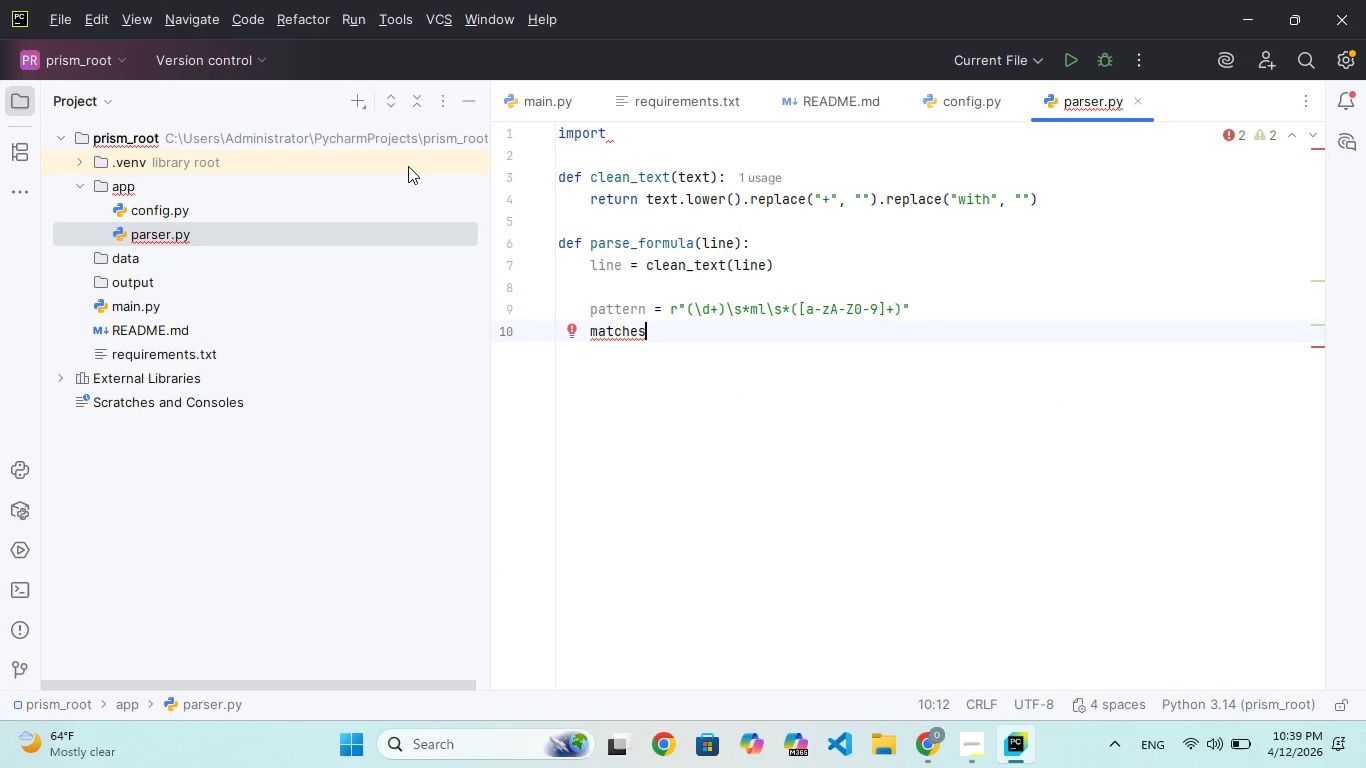 
type( = re)
 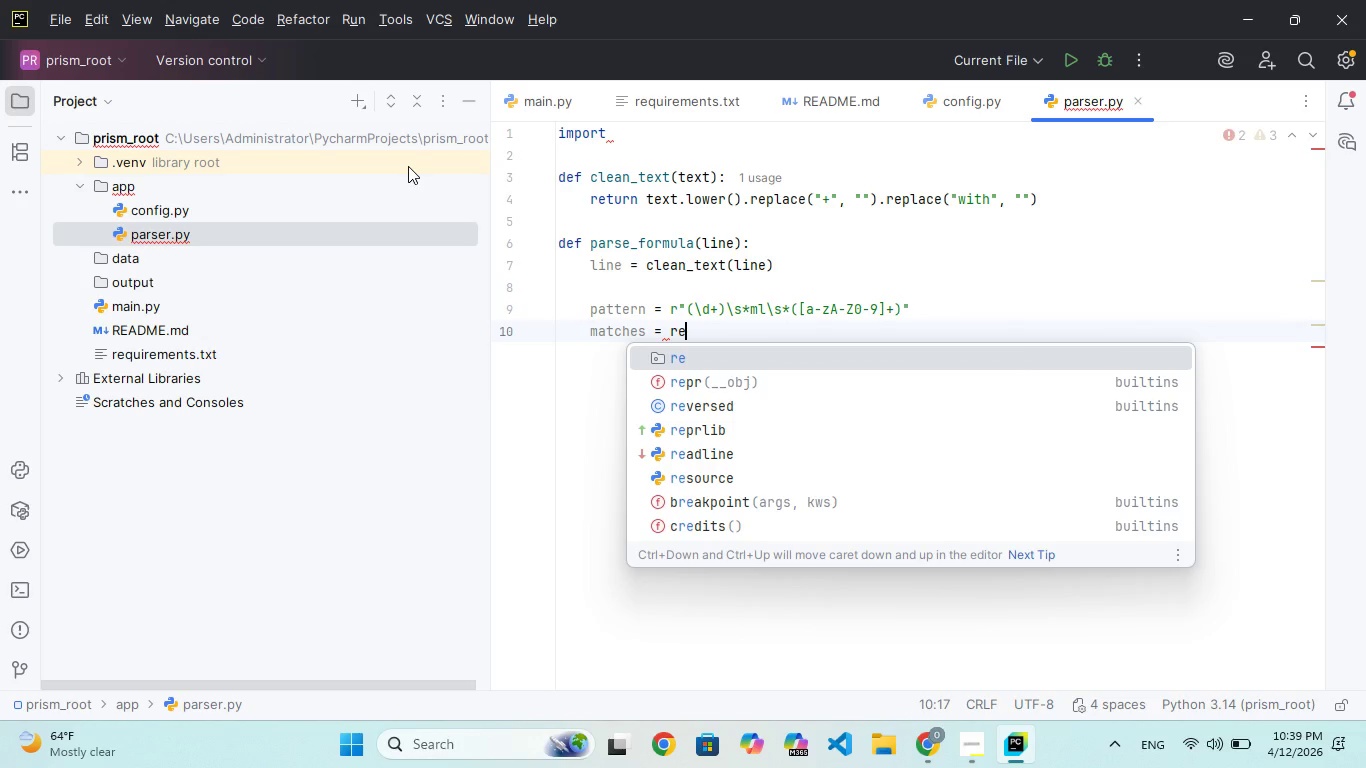 
type(.fi)
 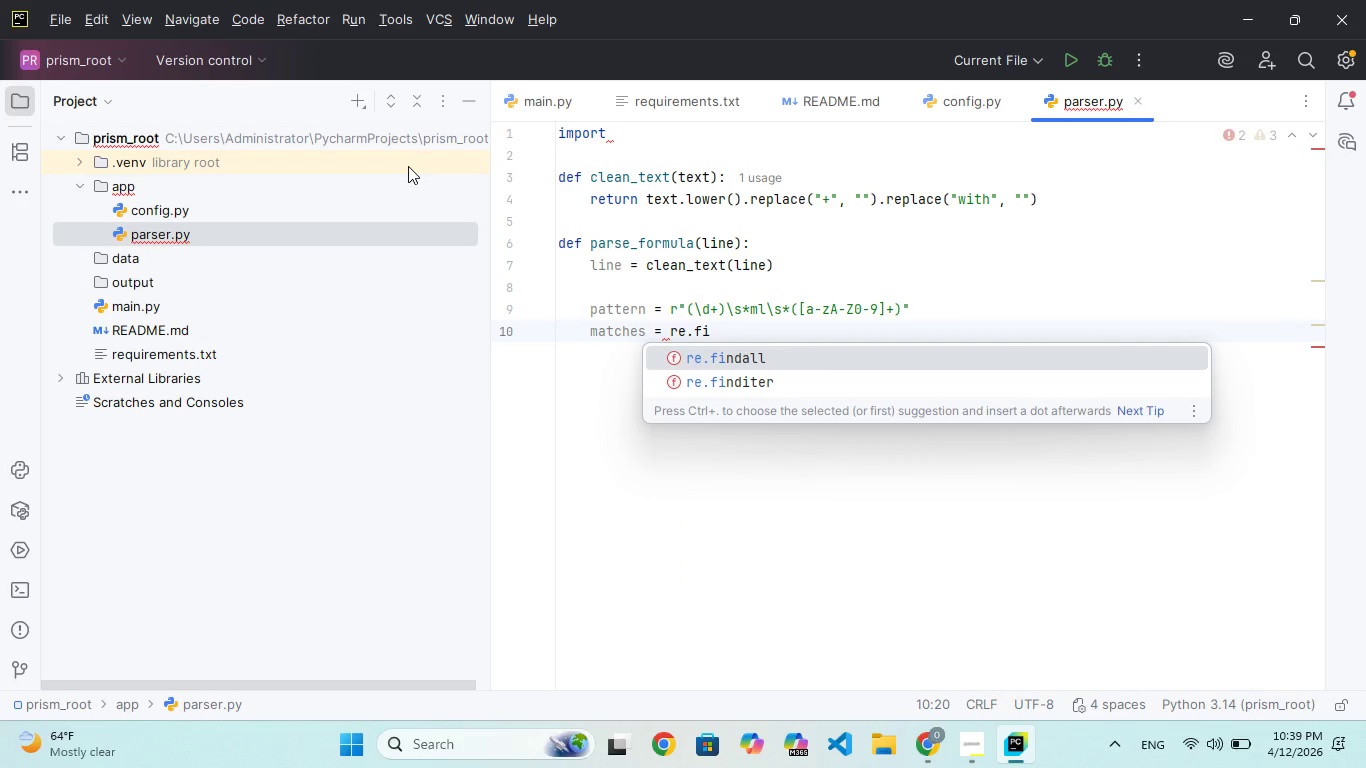 
key(Enter)
 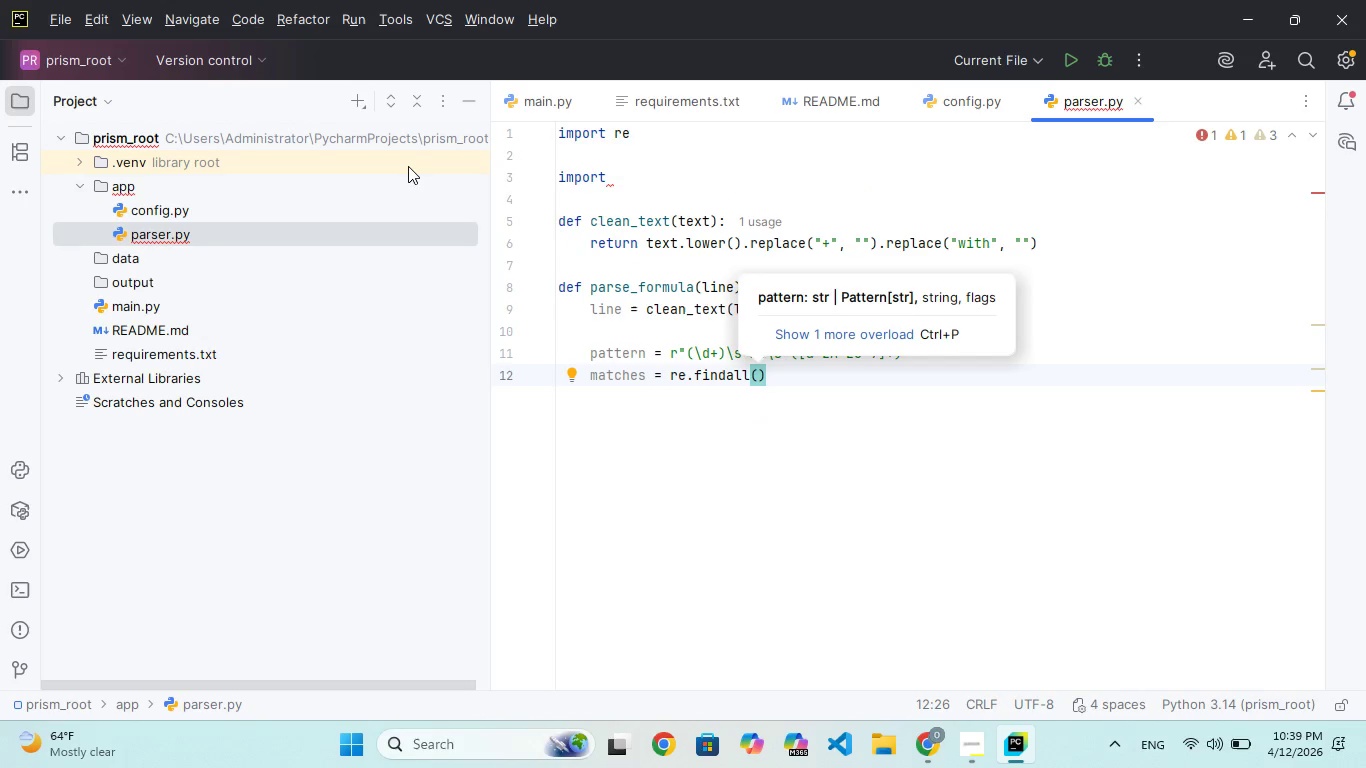 
type(pattern)
 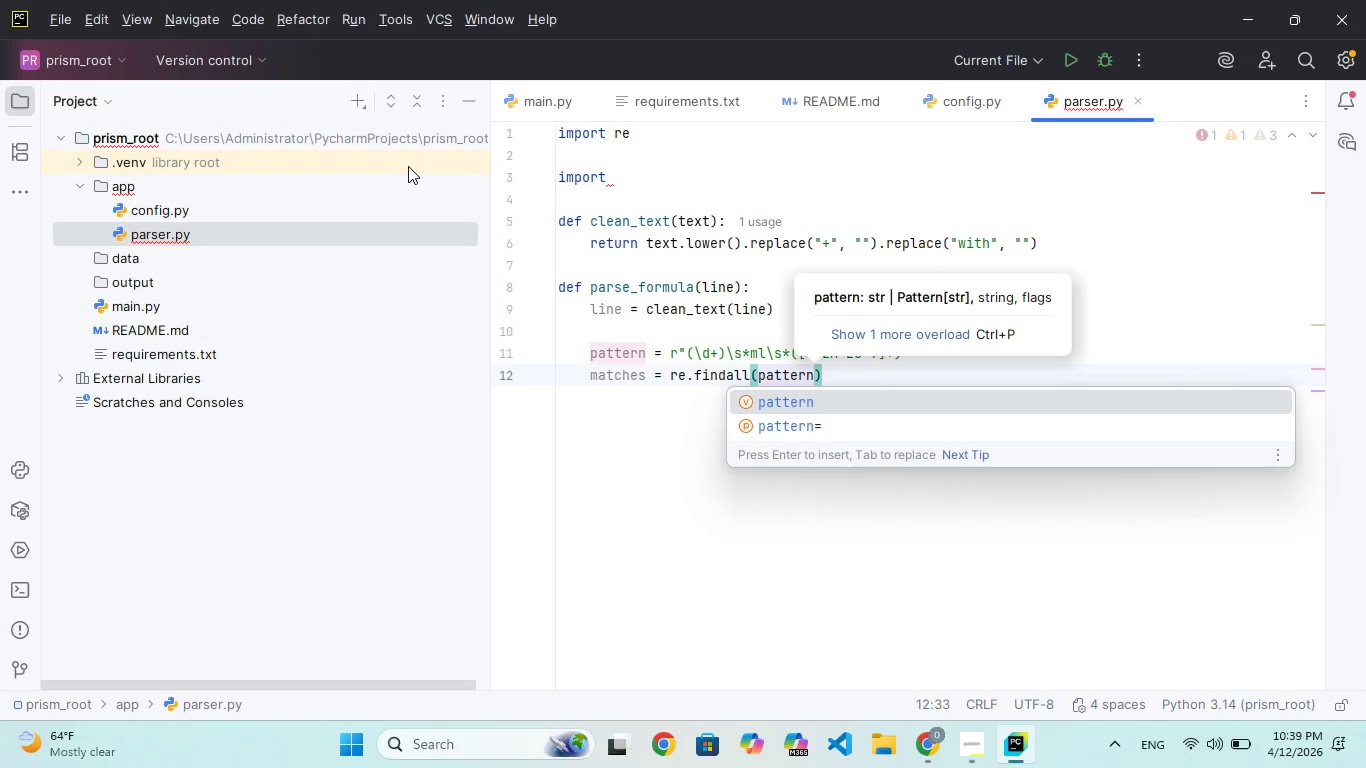 
type(, li)
 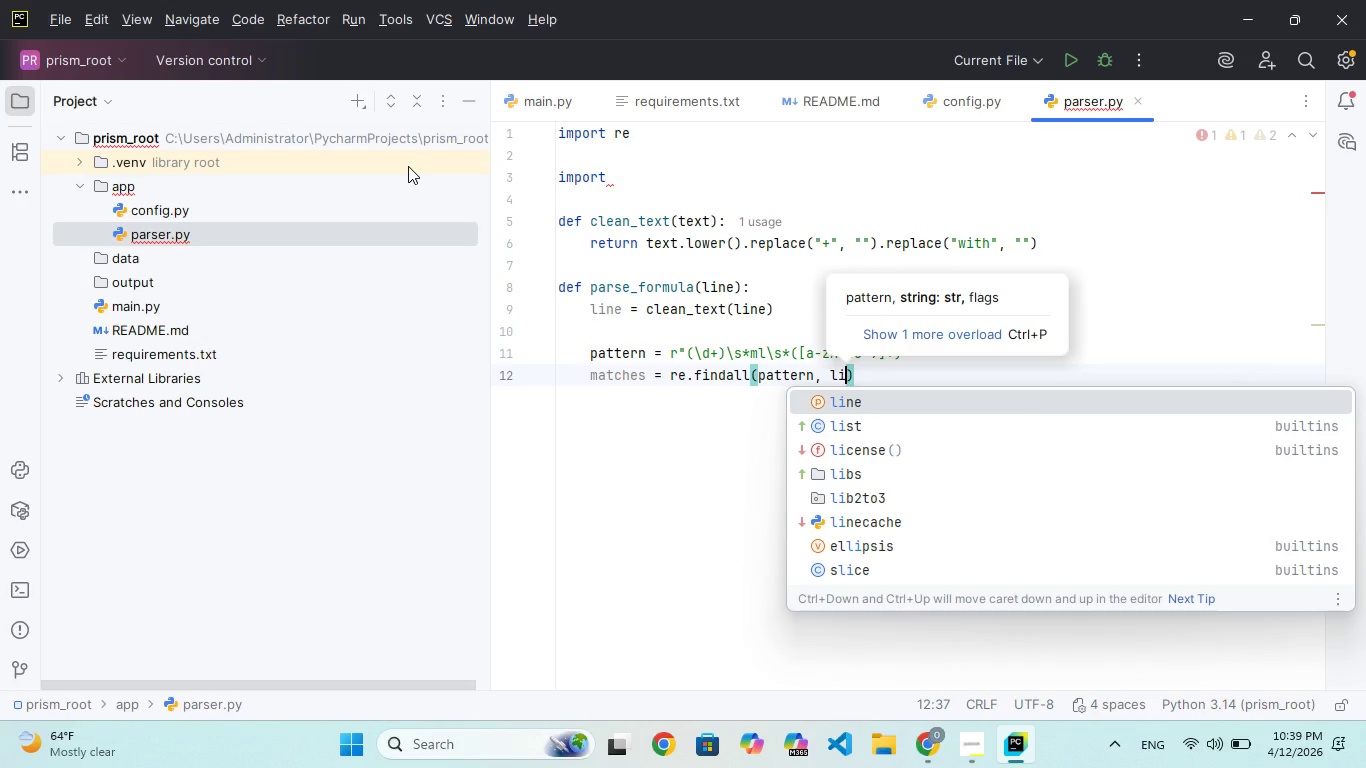 
key(Enter)
 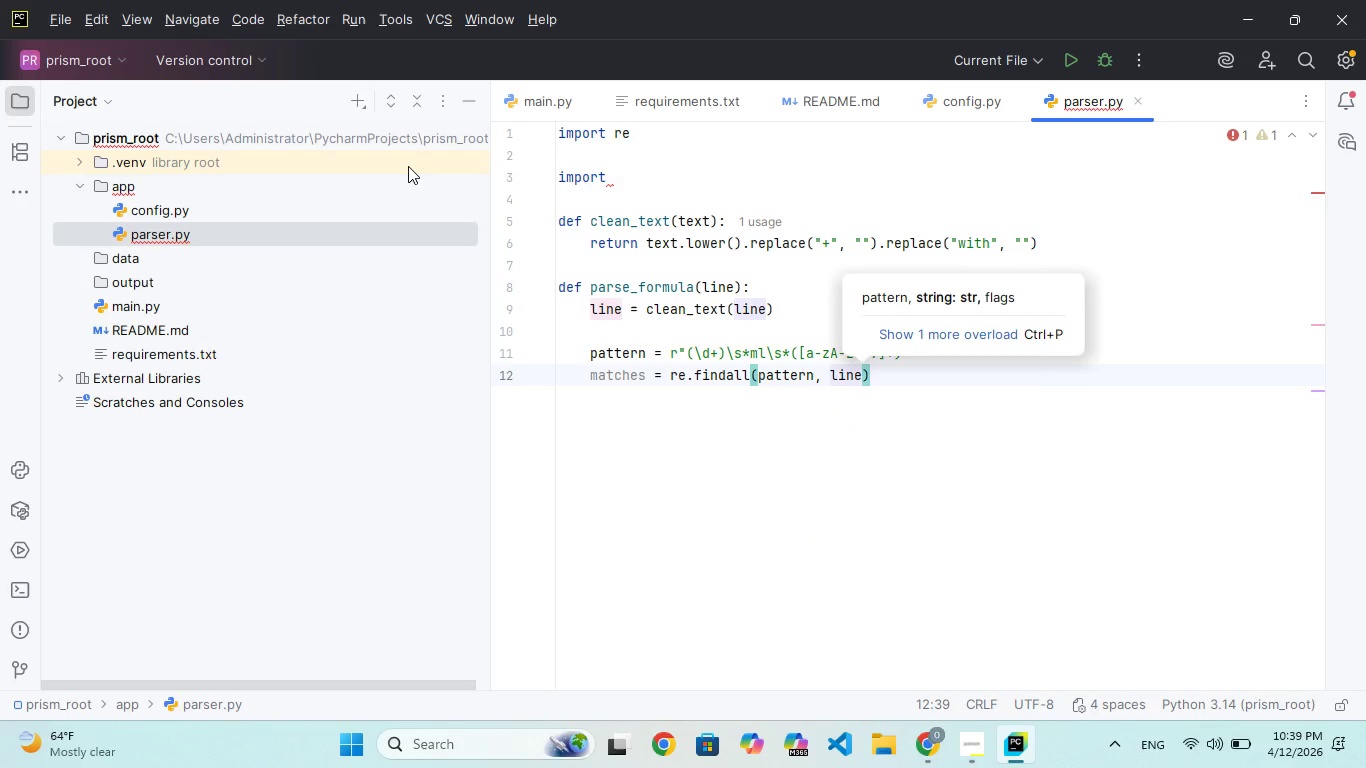 
key(ArrowRight)
 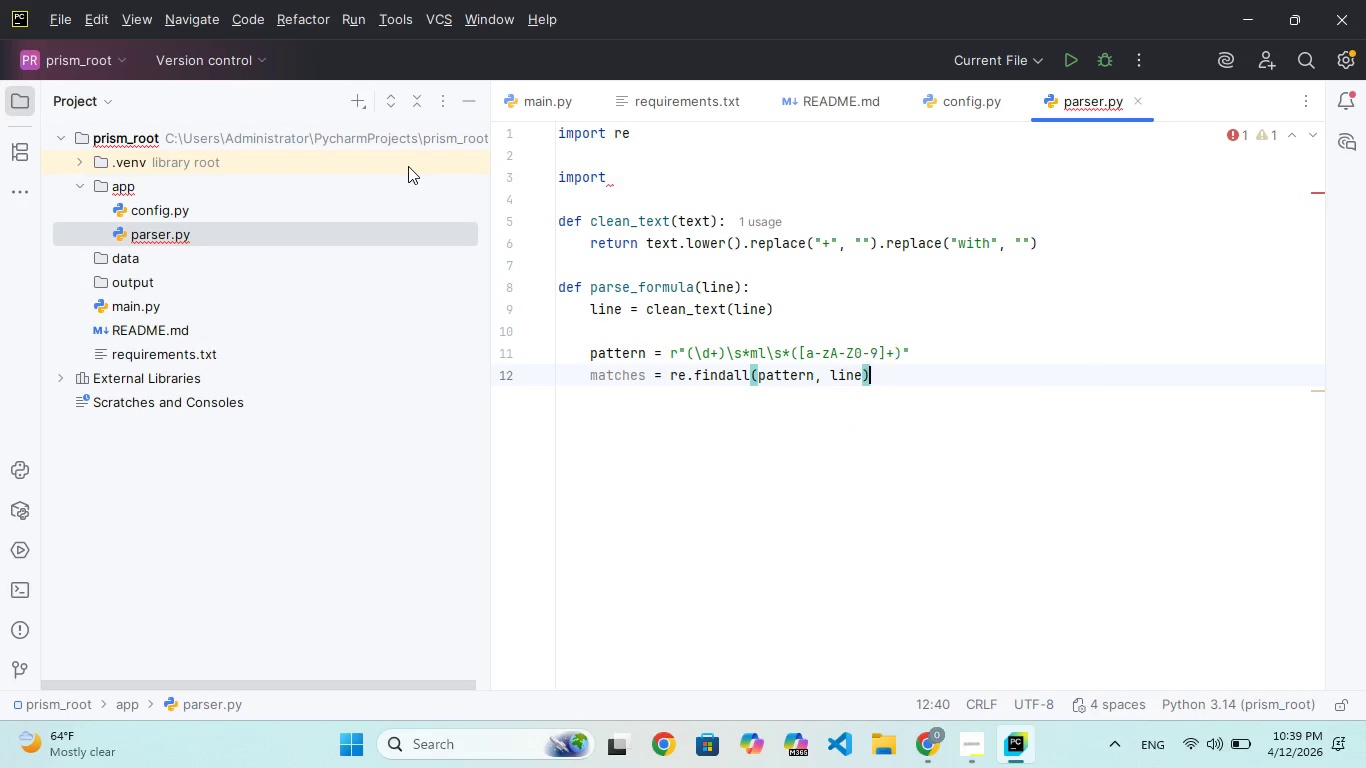 
key(Enter)
 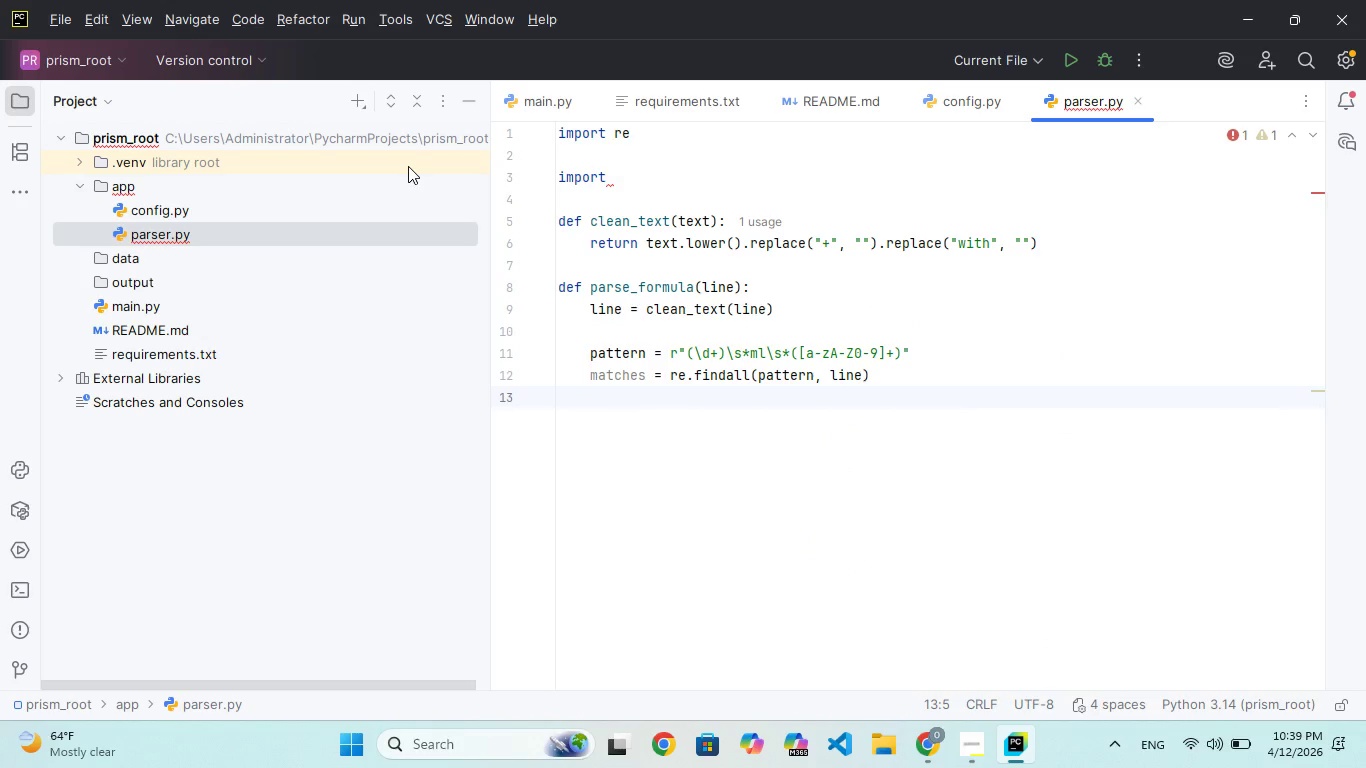 
key(Enter)
 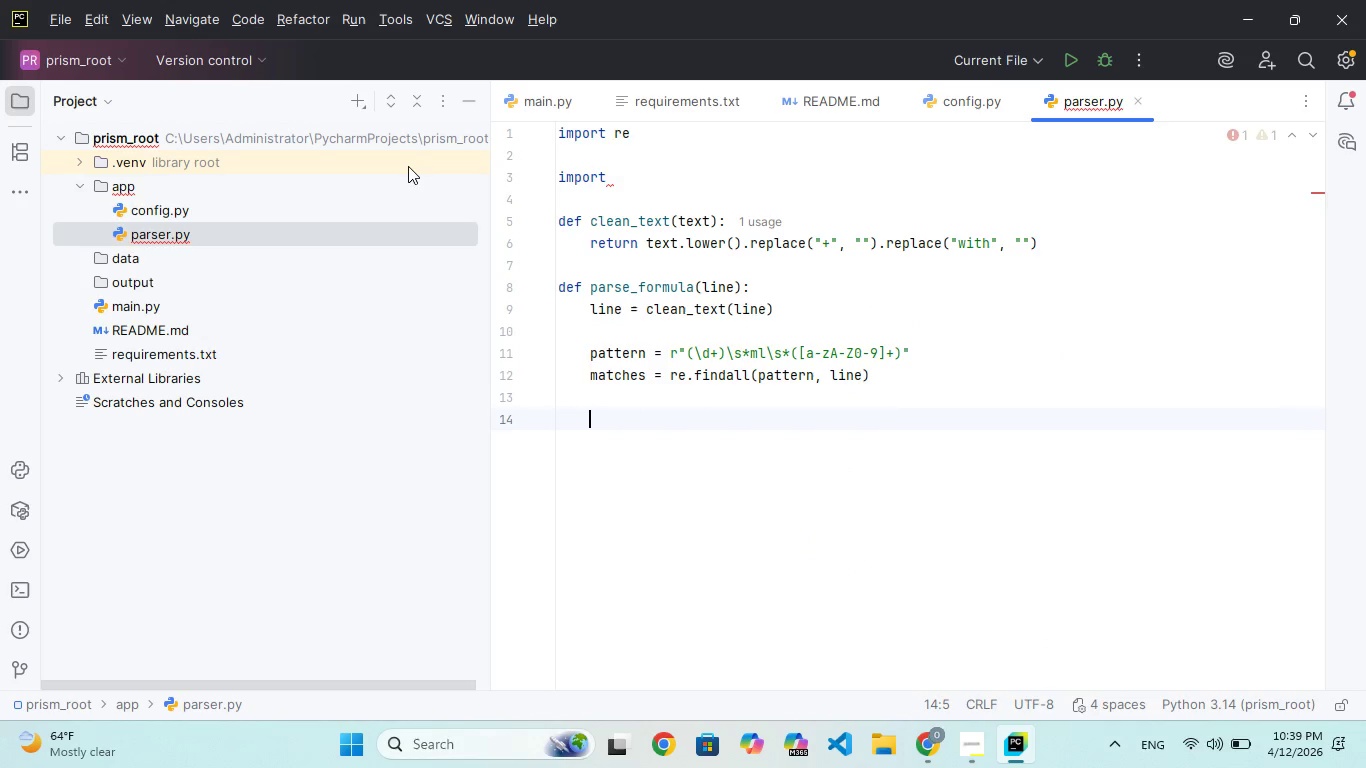 
type(resut = [)
 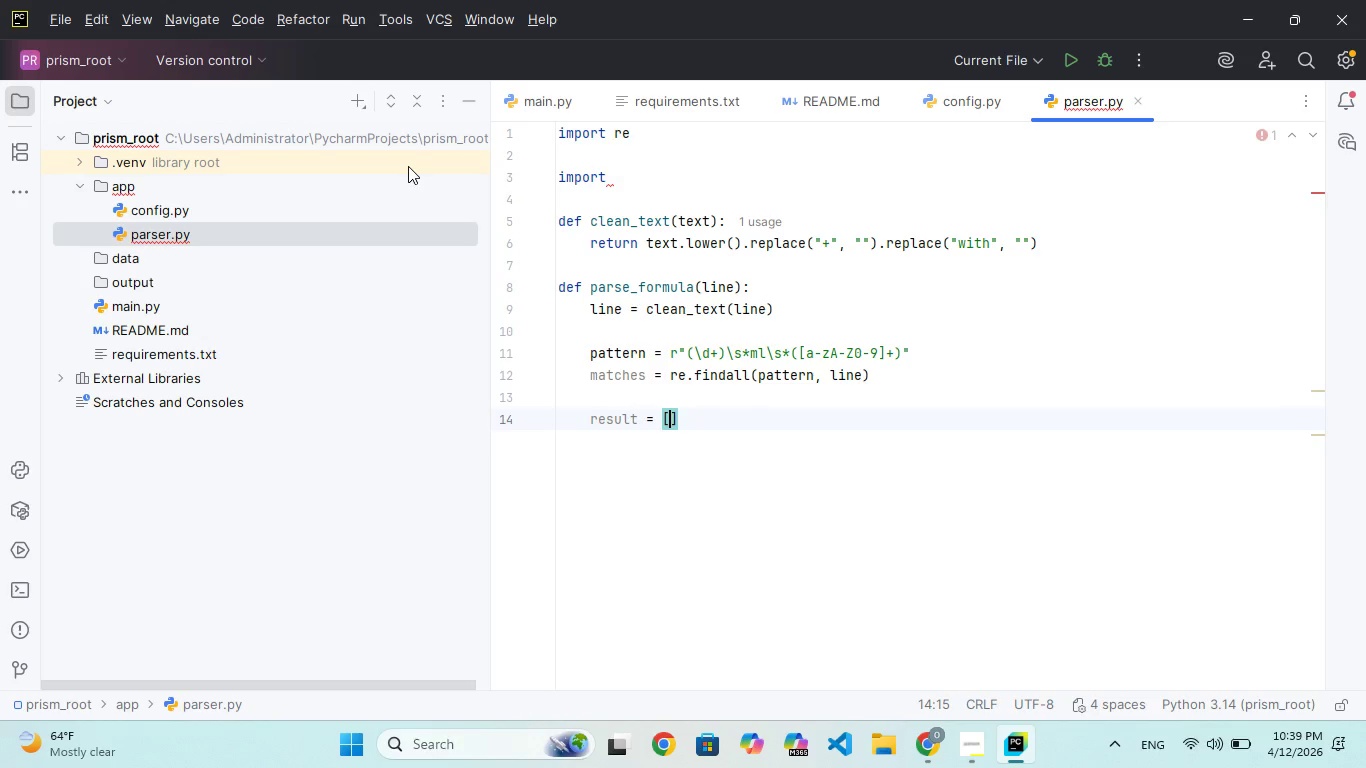 
hold_key(key=L, duration=0.33)
 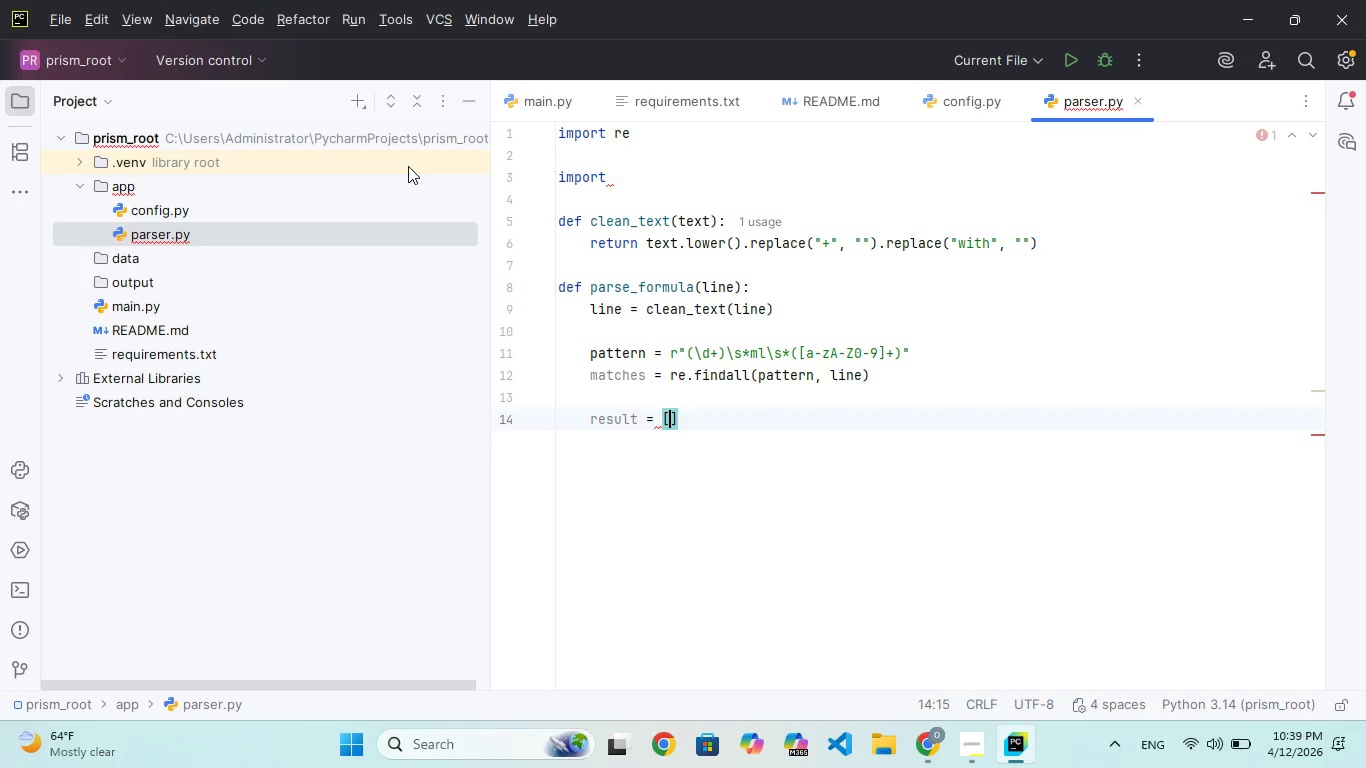 
key(ArrowRight)
 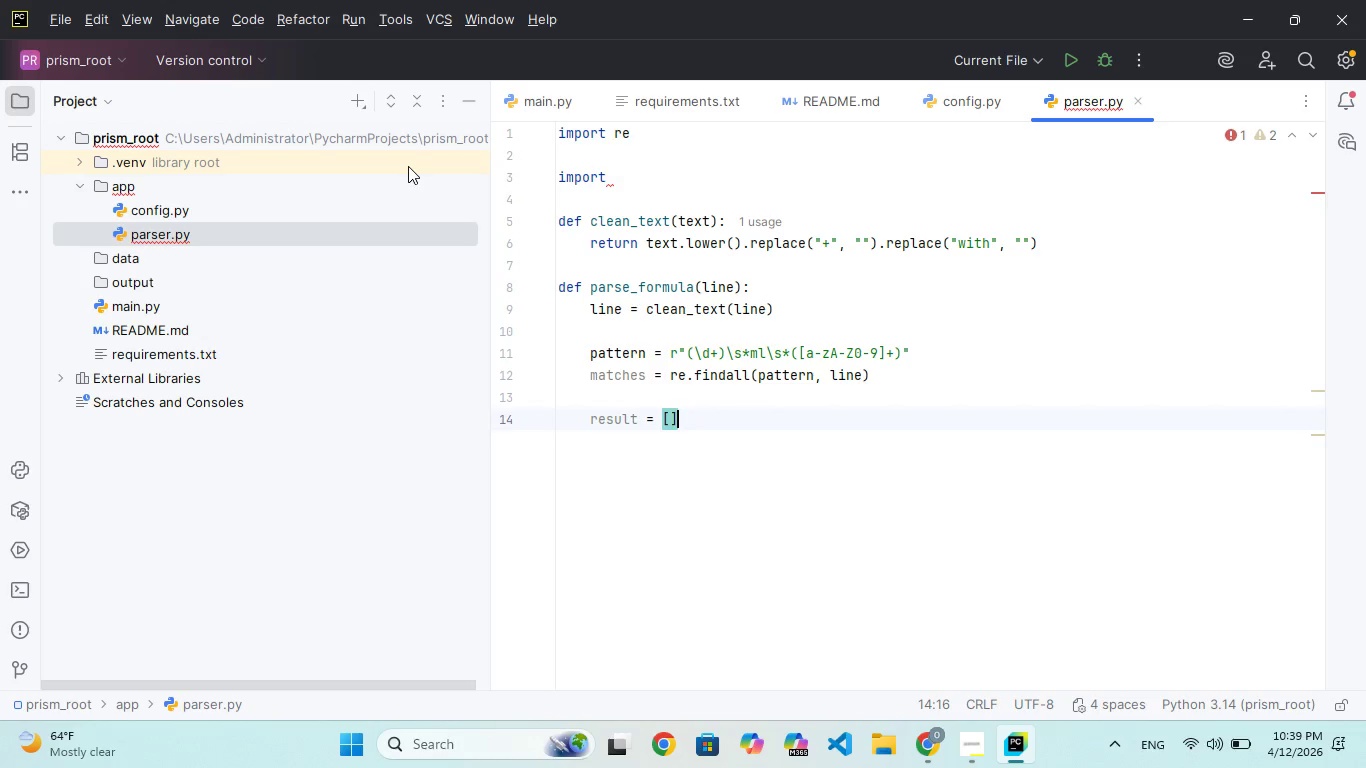 
key(Enter)
 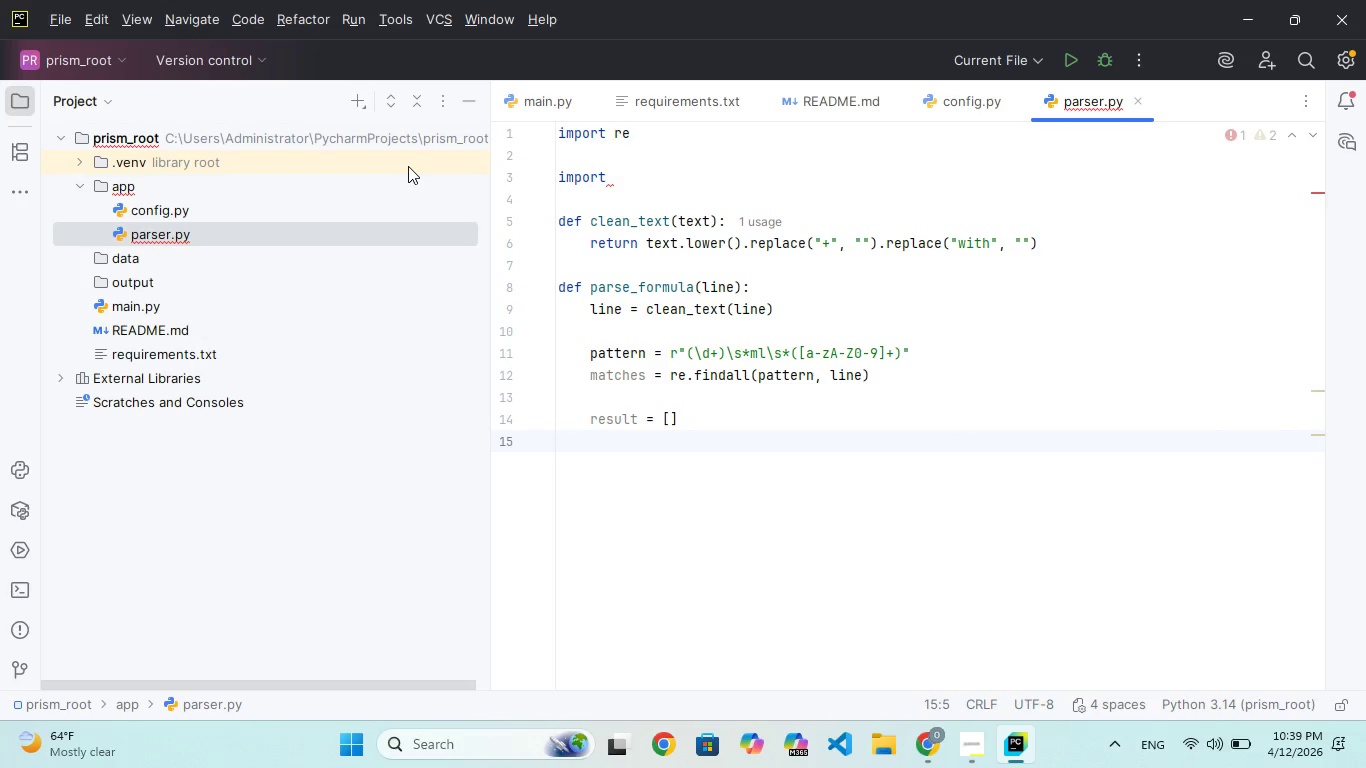 
key(Enter)
 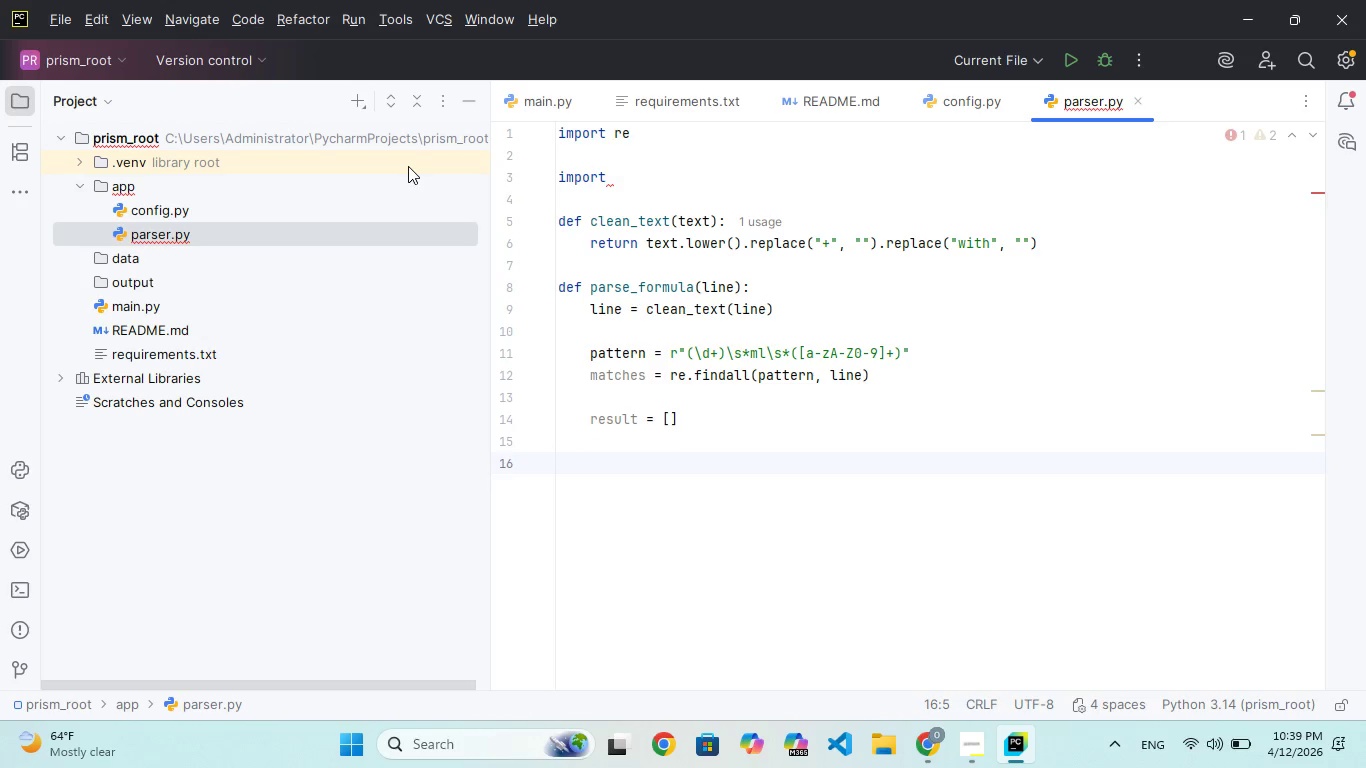 
hold_key(key=F, duration=0.33)
 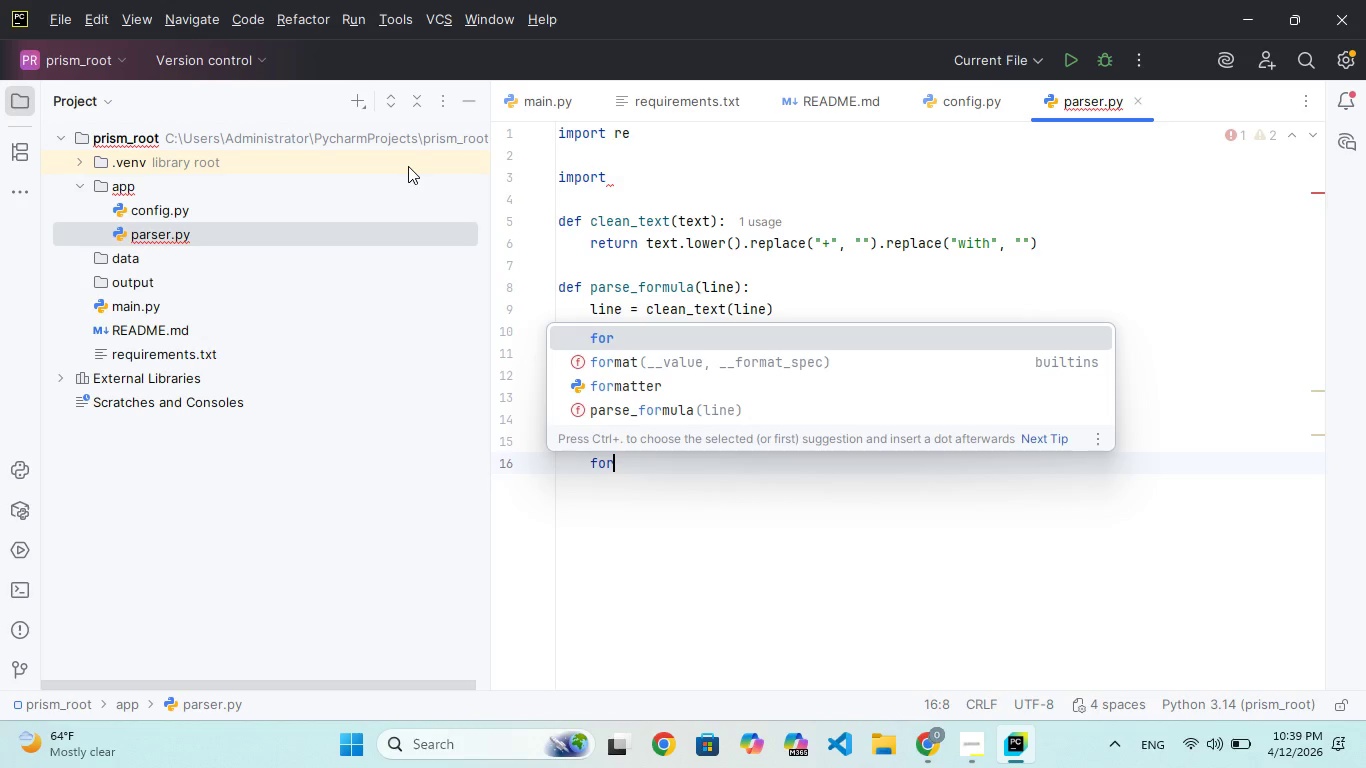 
hold_key(key=O, duration=0.34)
 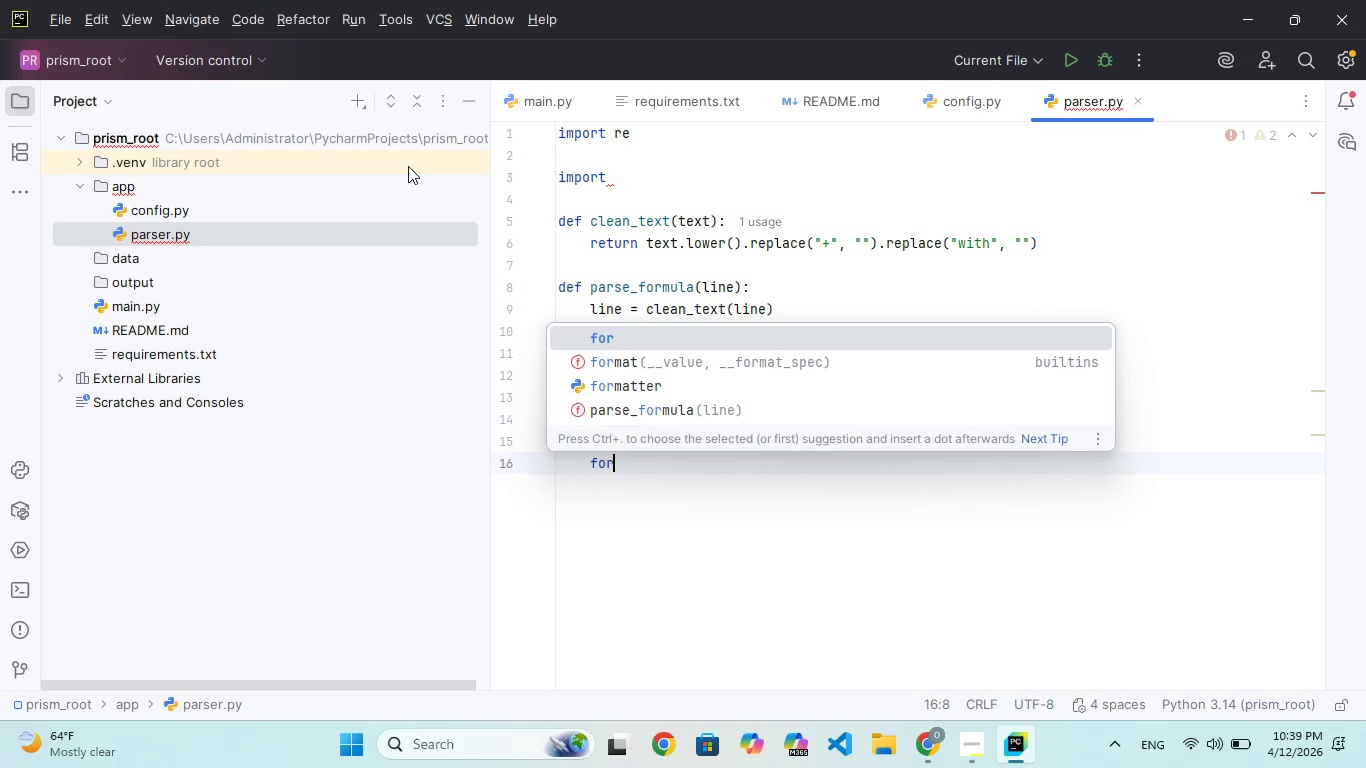 
key(R)
 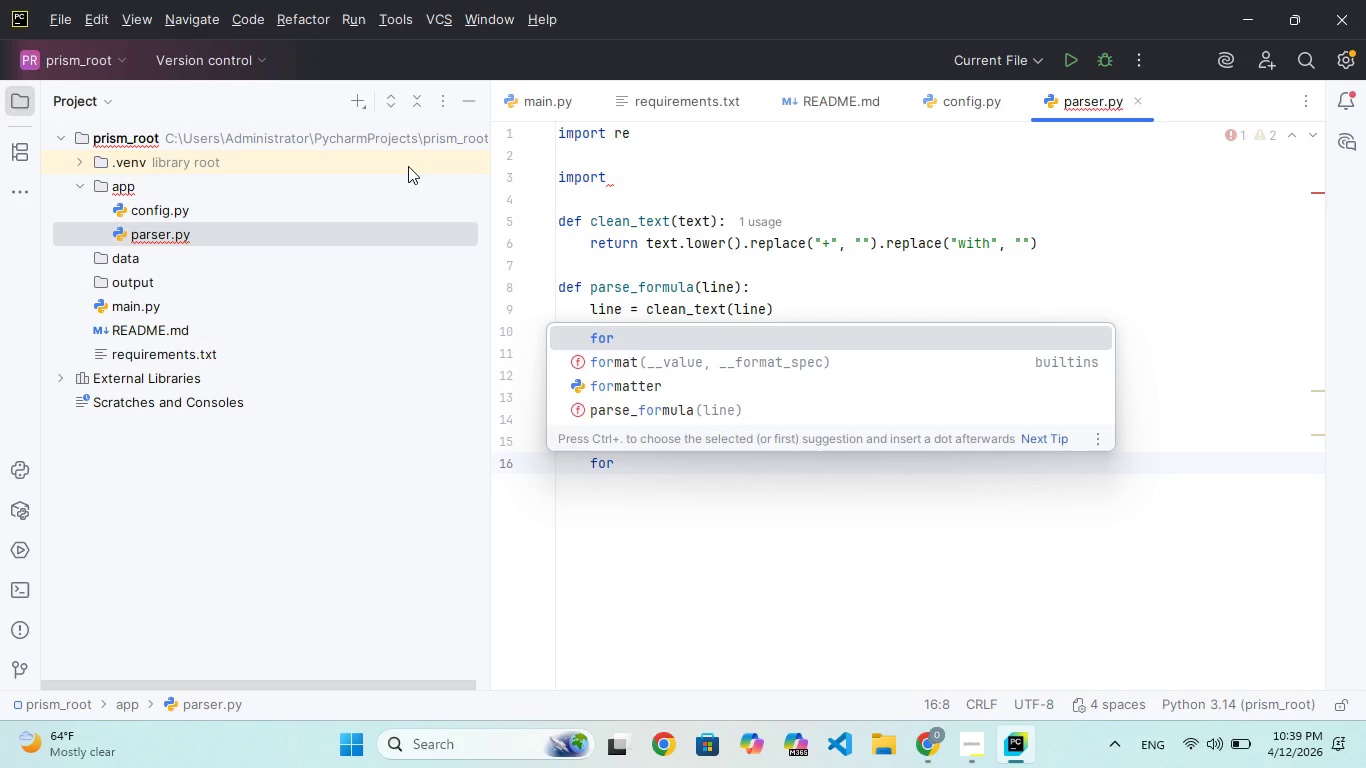 
key(Space)
 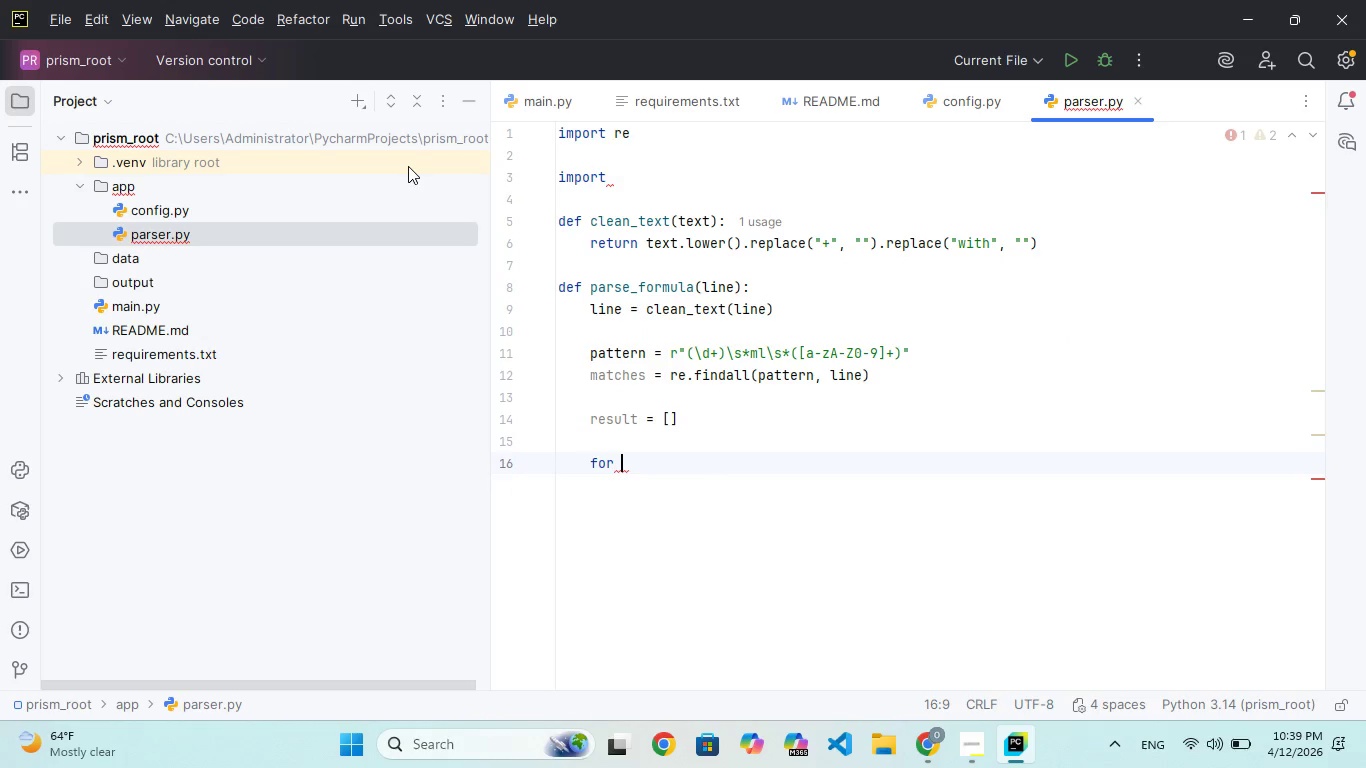 
key(Q)
 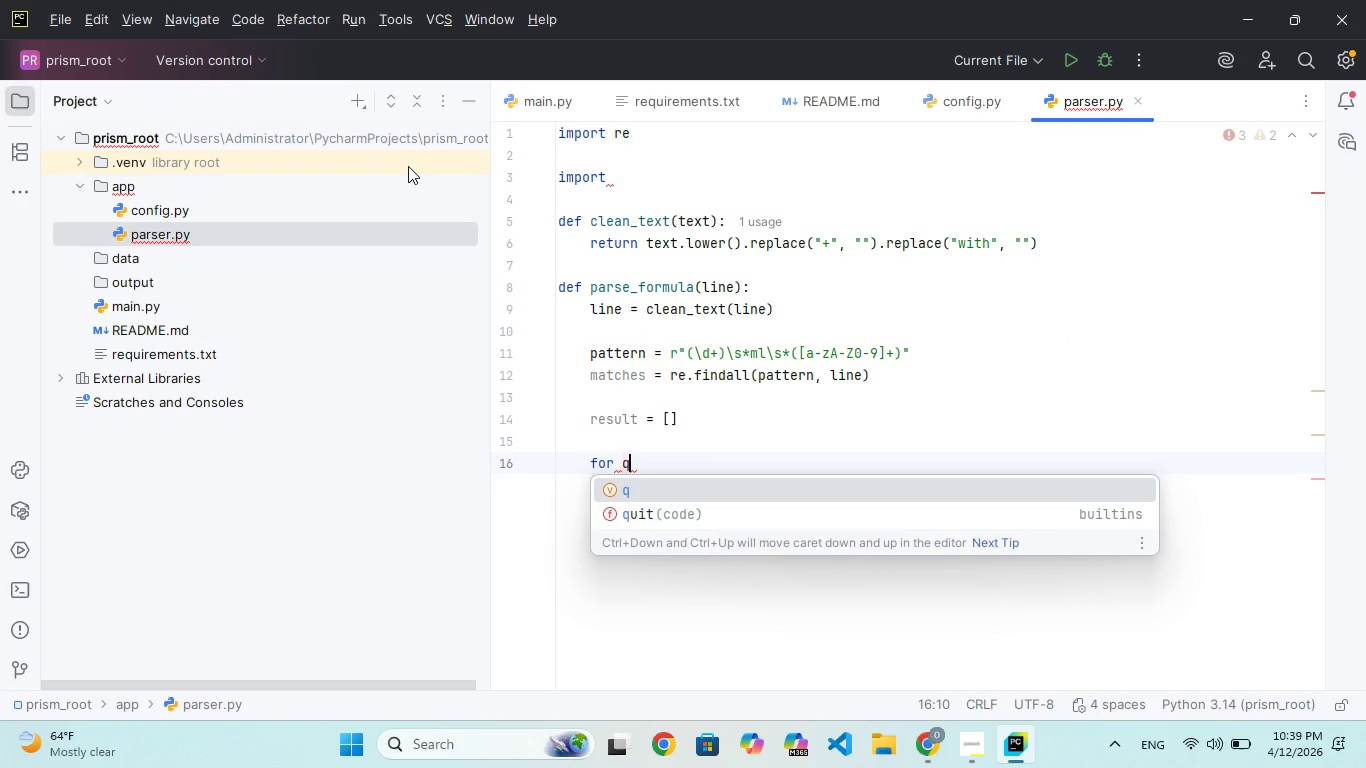 
type(ty, product in mat)
 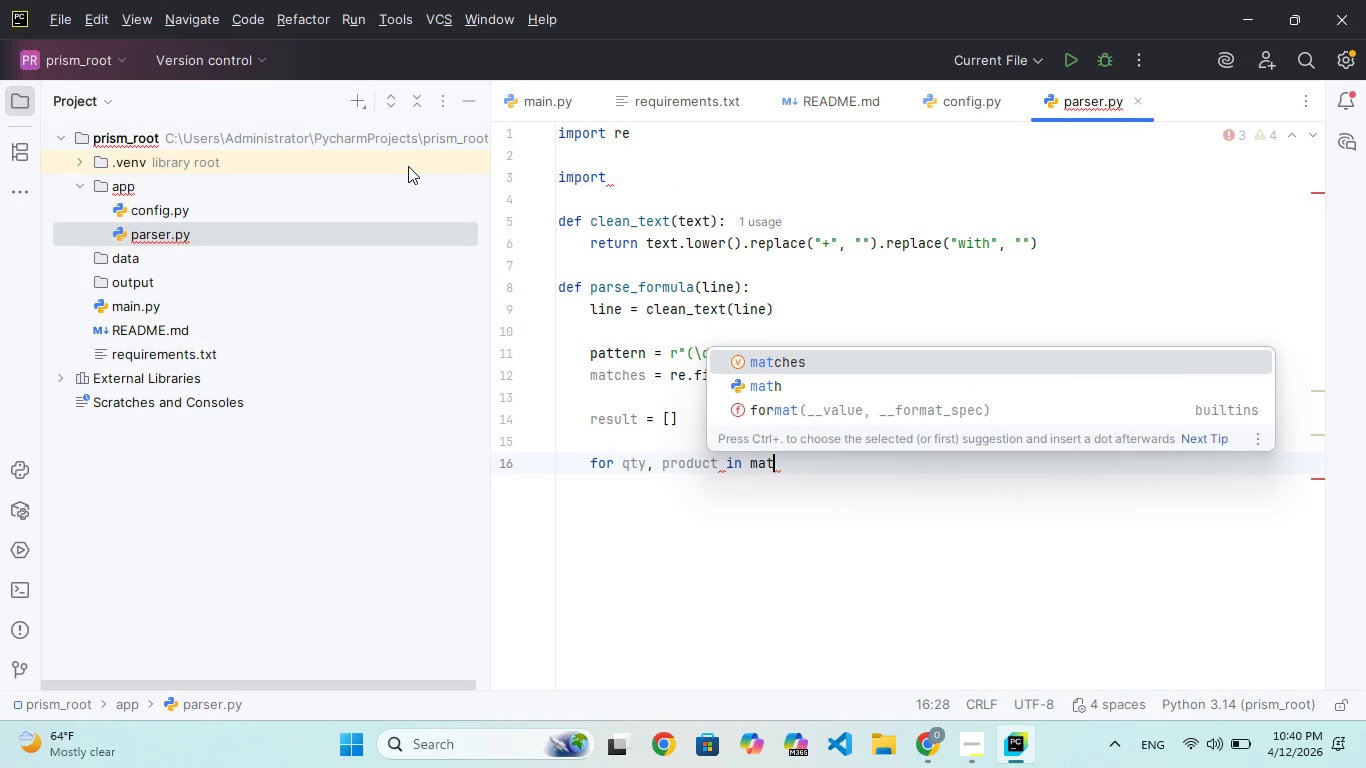 
key(Enter)
 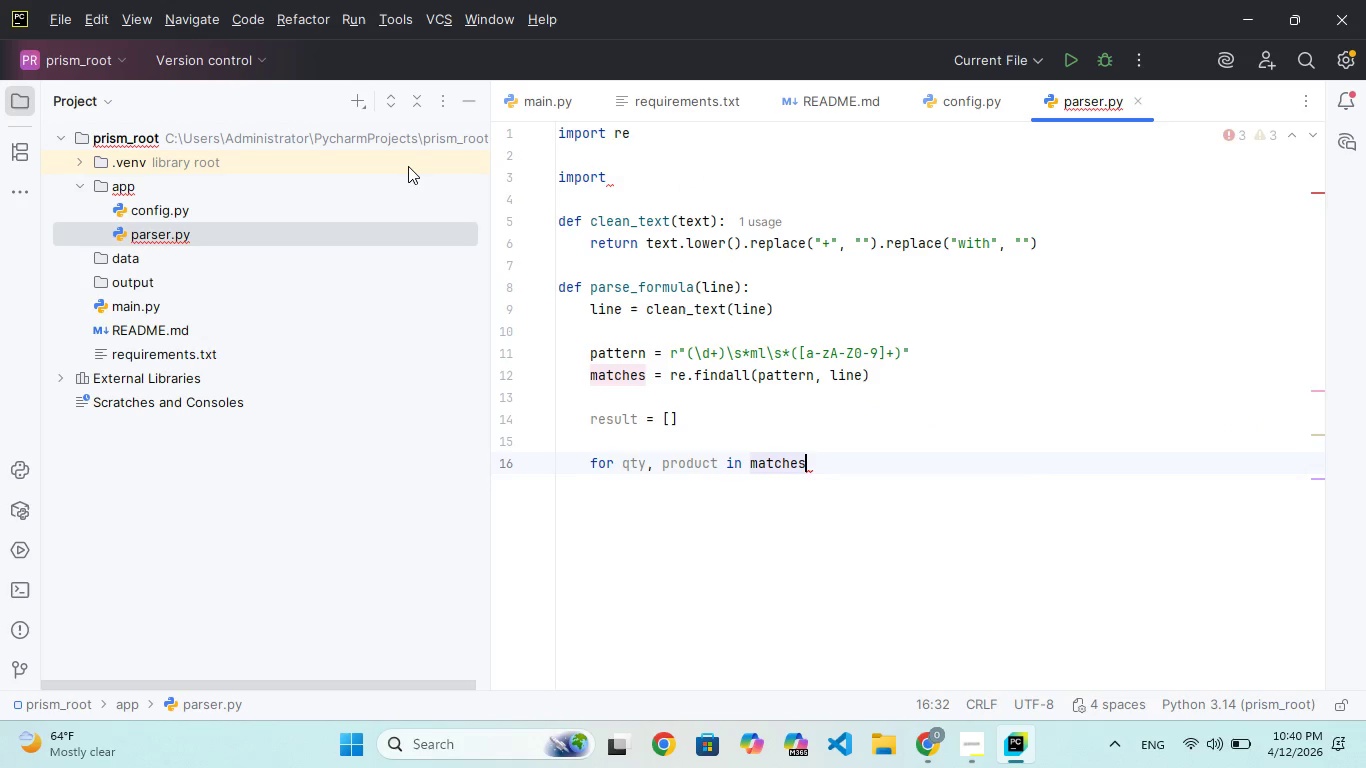 
key(Shift+Semicolon)
 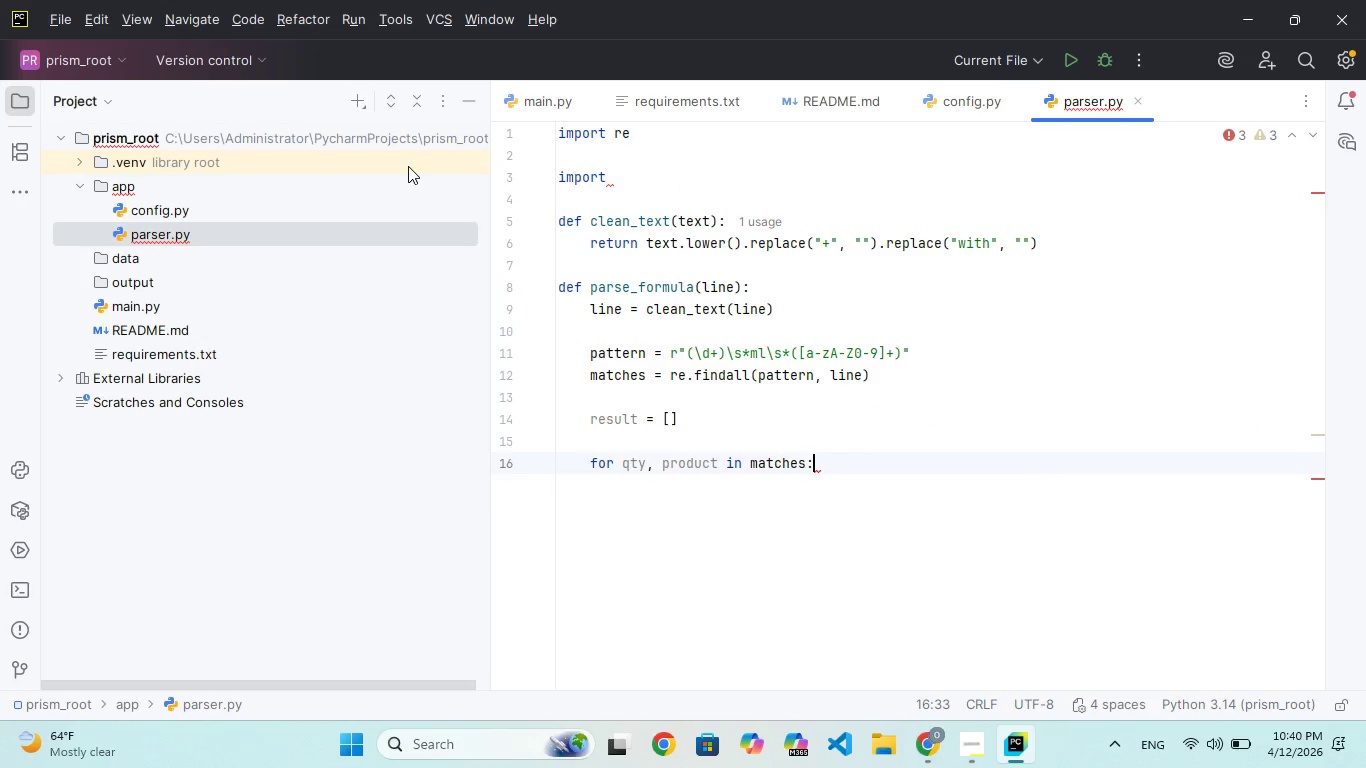 
key(Enter)
 